 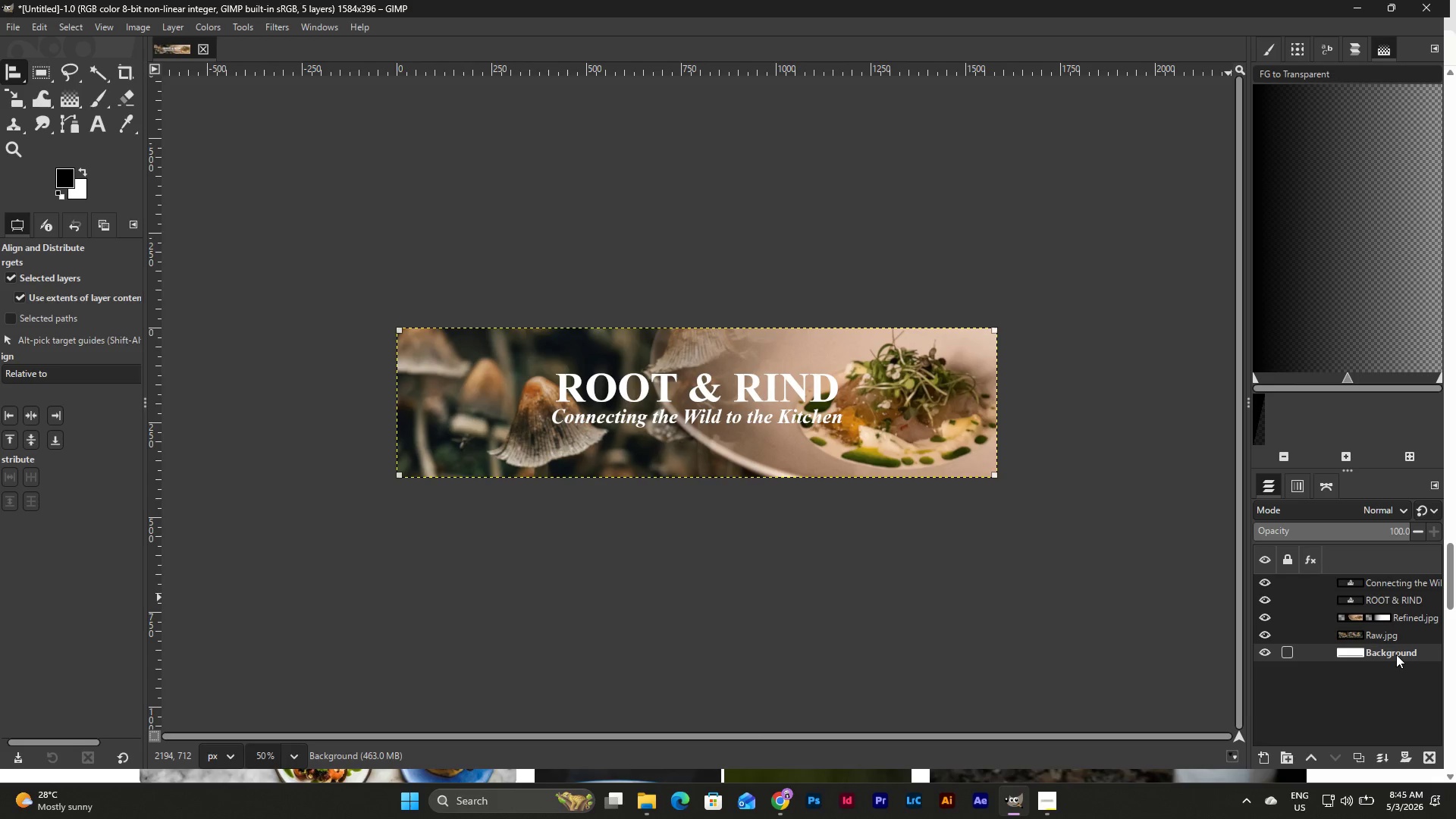 
right_click([1396, 654])
 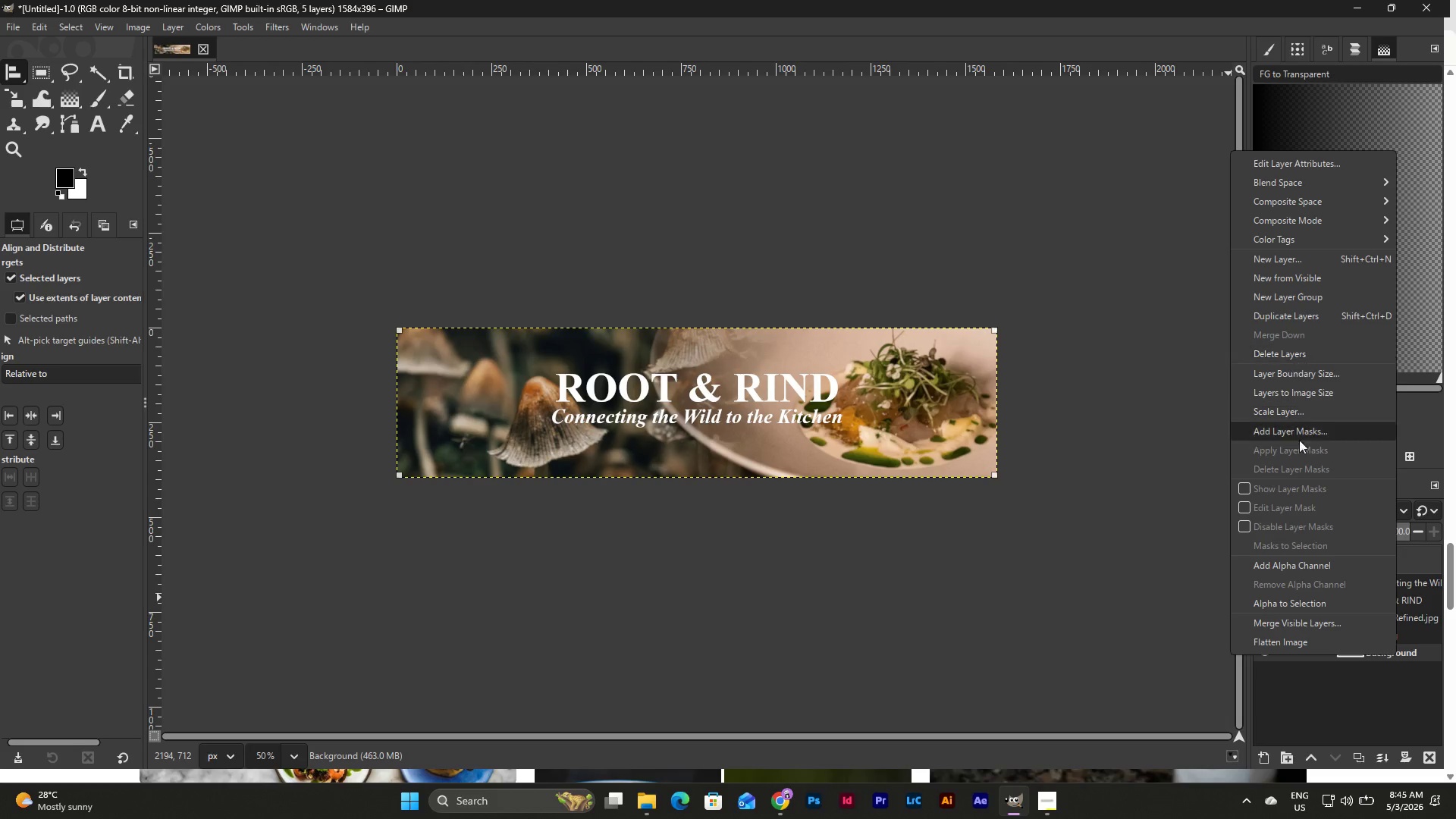 
mouse_move([1298, 295])
 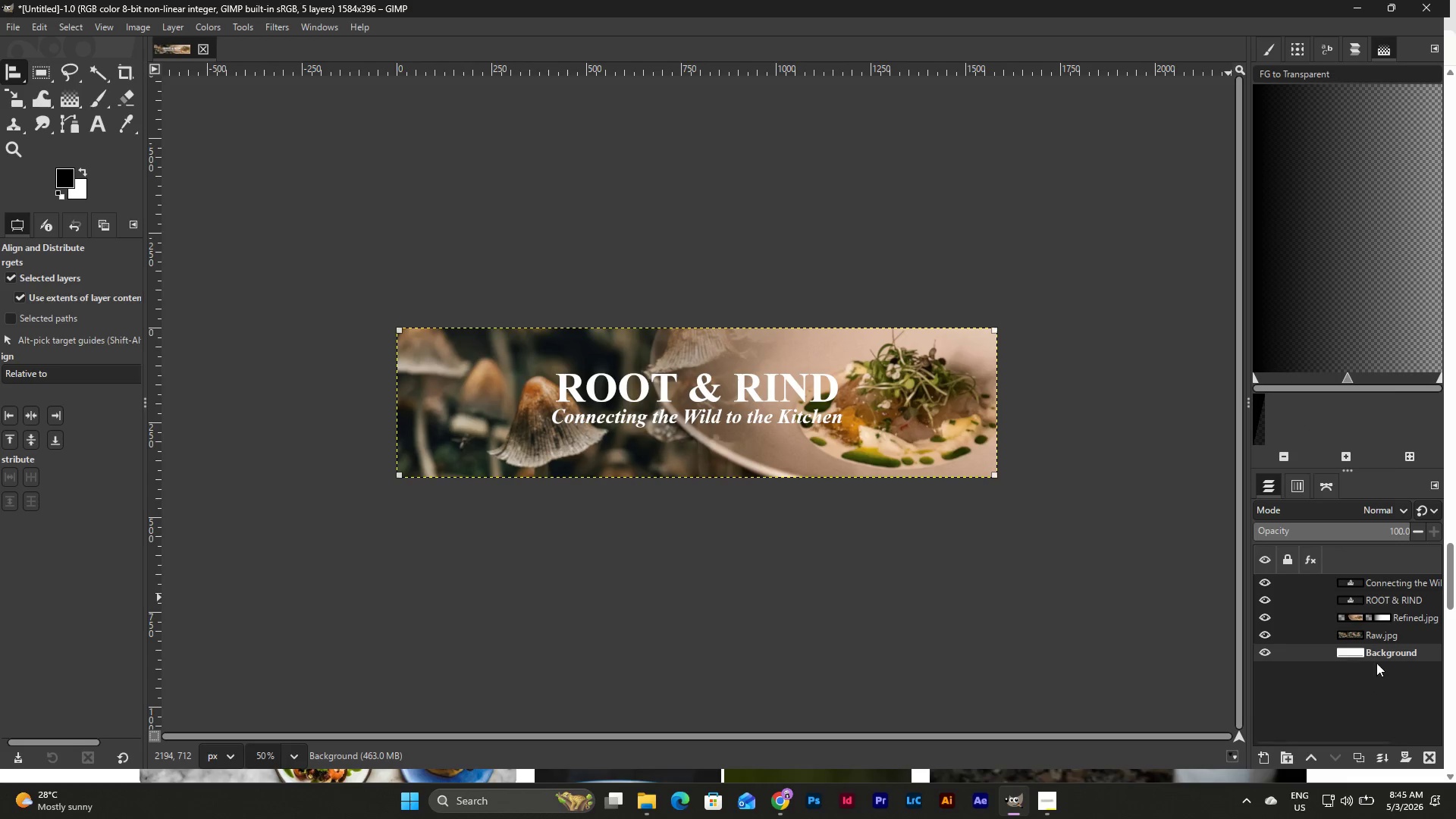 
double_click([1377, 657])
 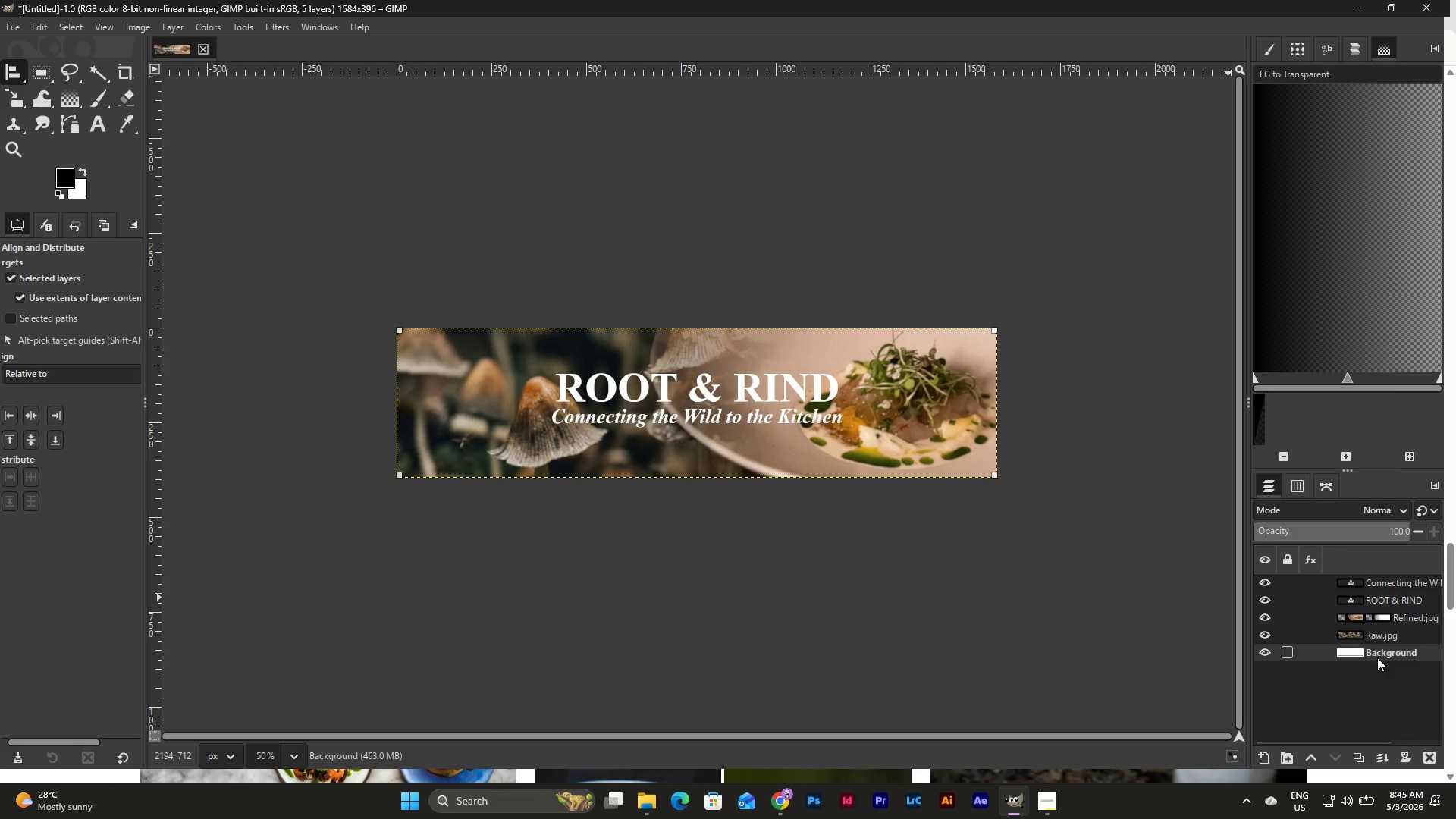 
triple_click([1377, 657])
 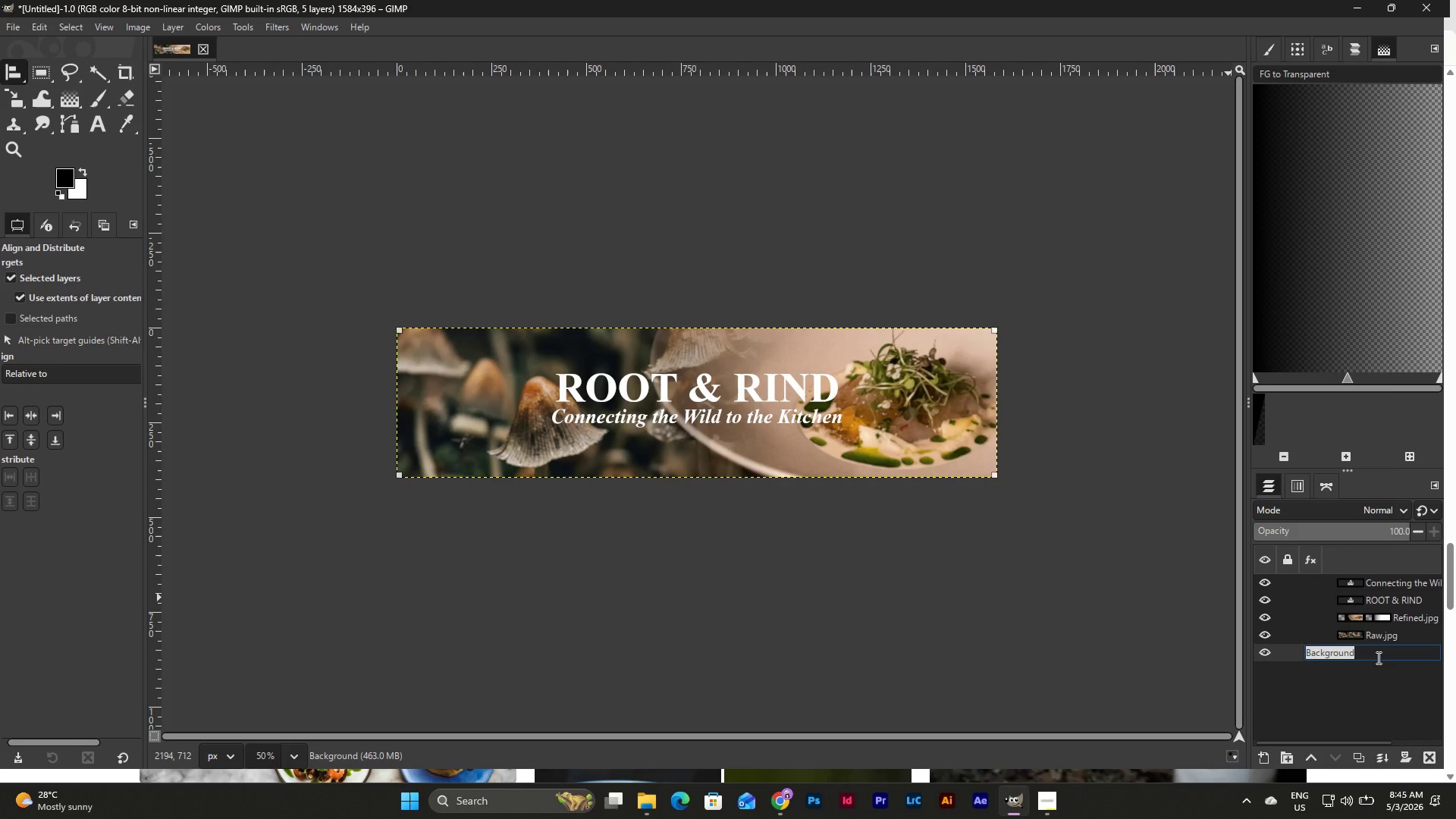 
left_click([1376, 654])
 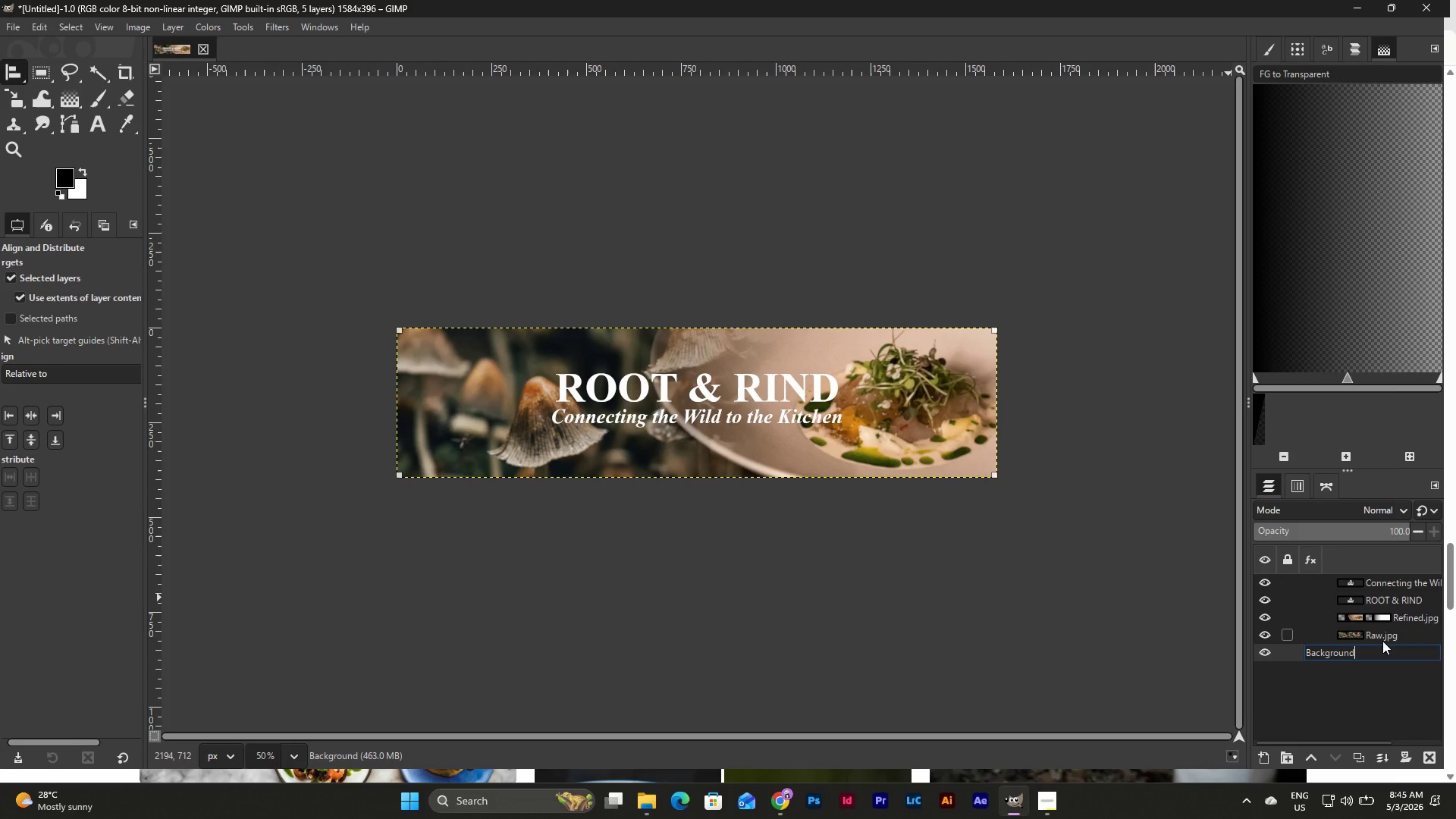 
type( Gradient)
 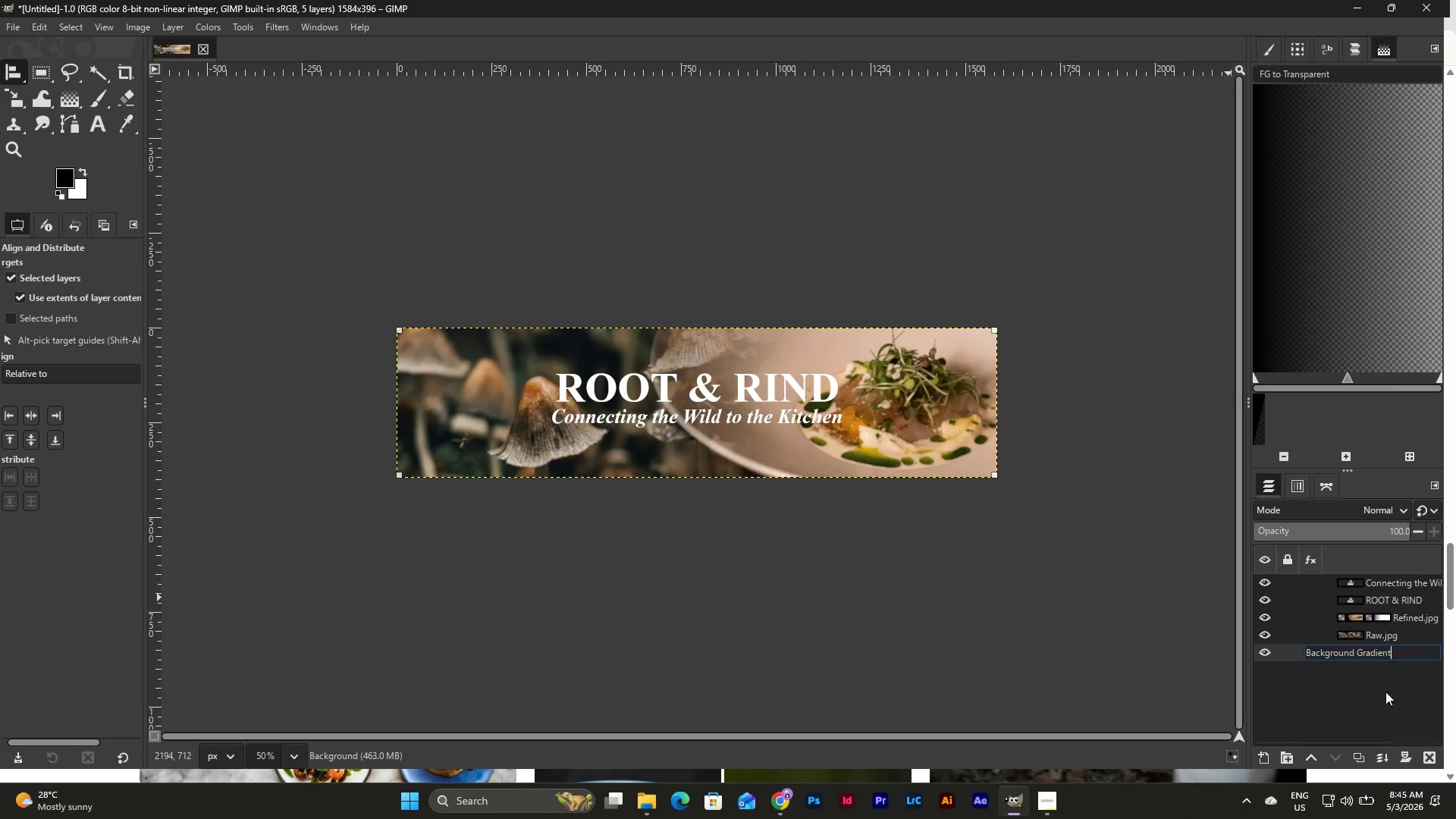 
left_click([1379, 691])
 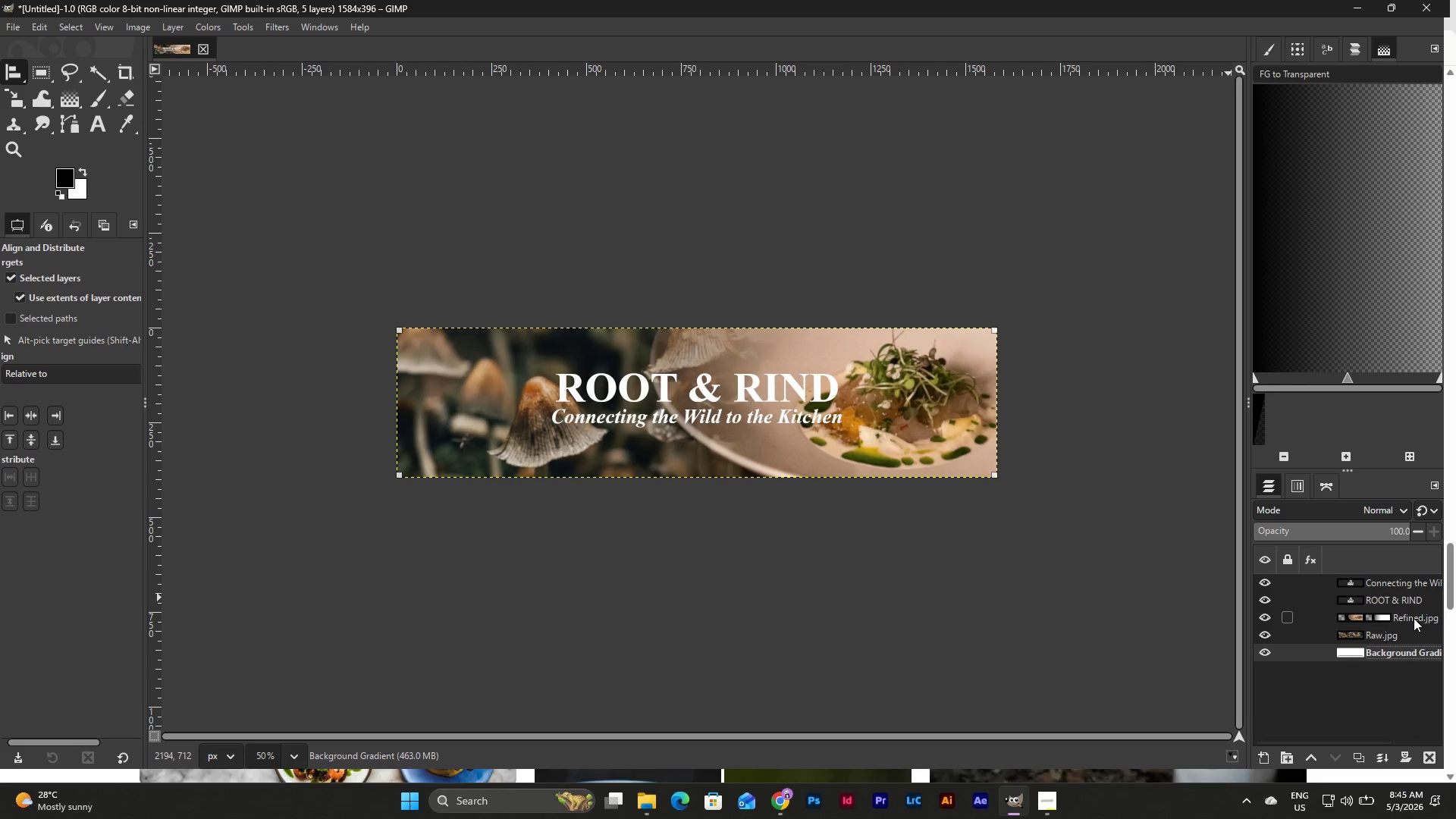 
wait(6.19)
 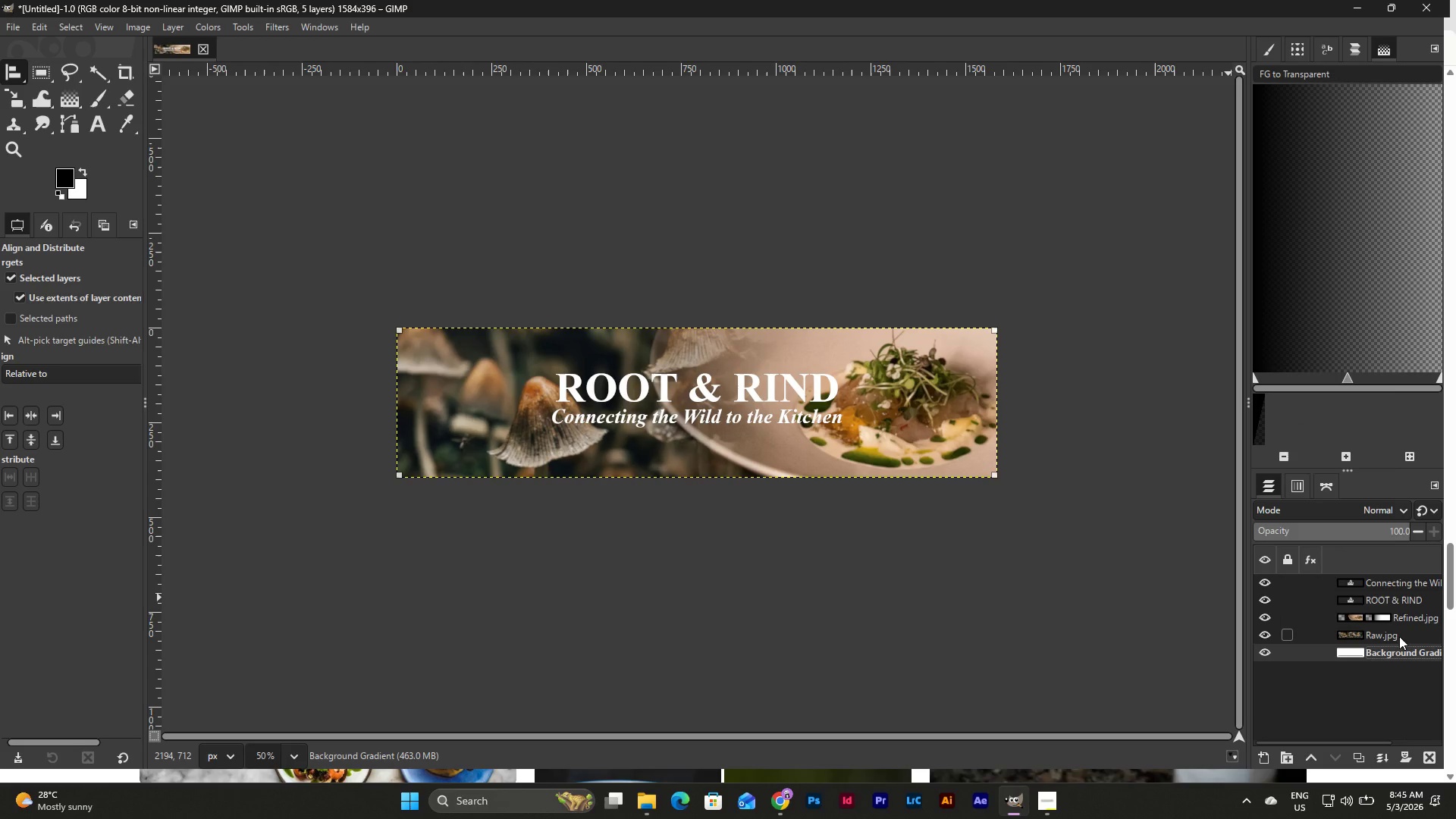 
left_click([1380, 620])
 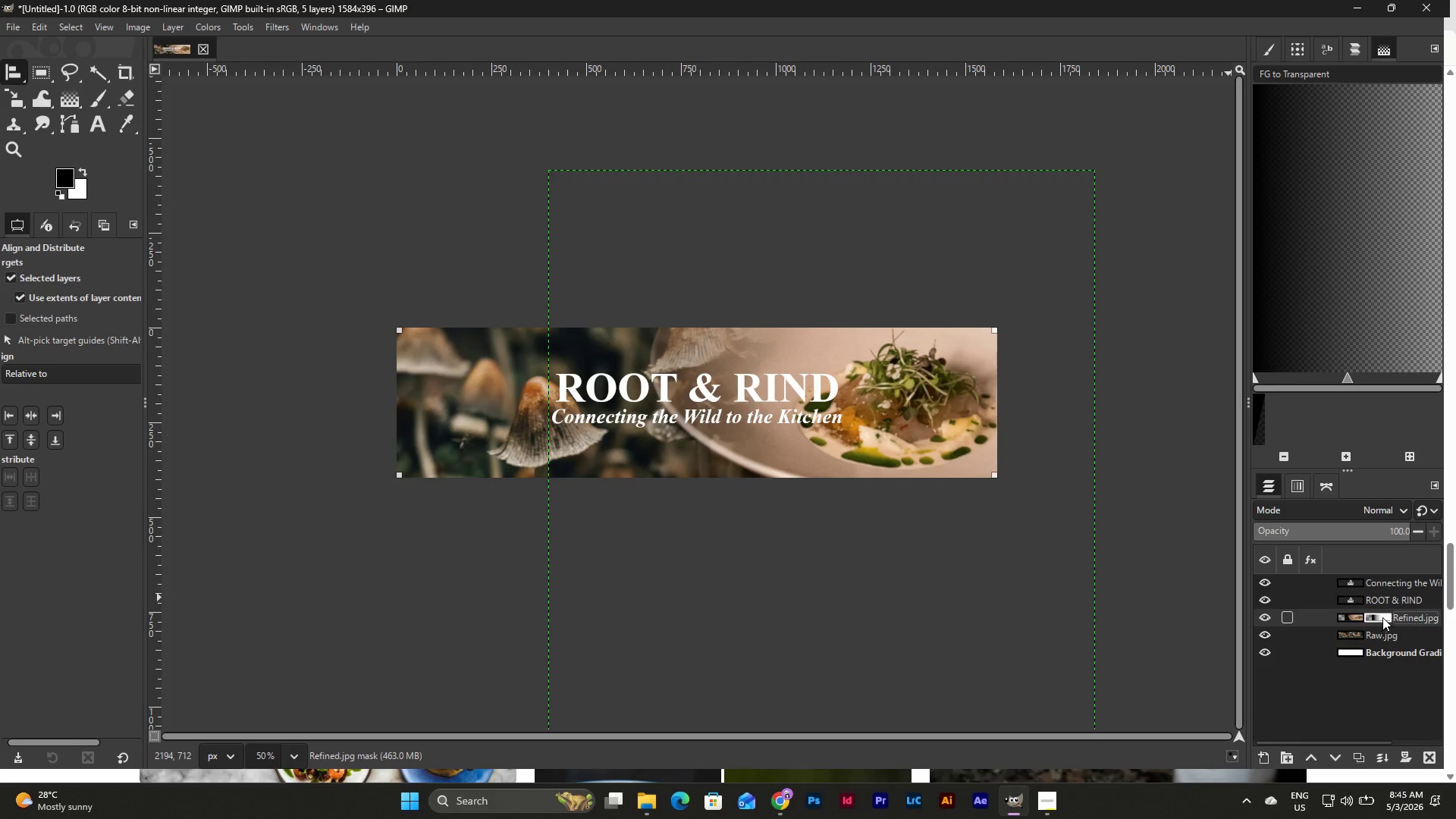 
right_click([1382, 617])
 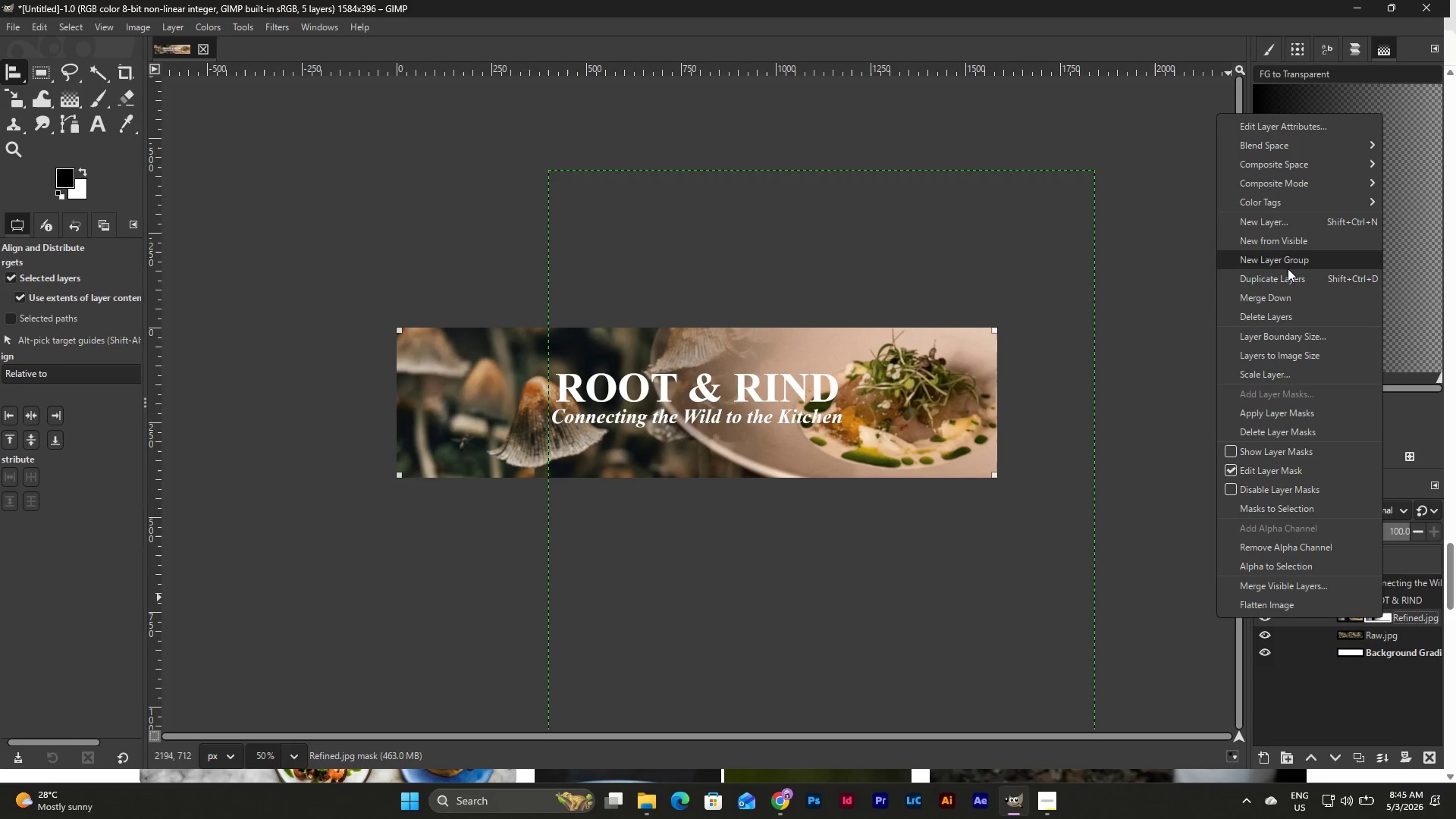 
left_click([1349, 704])
 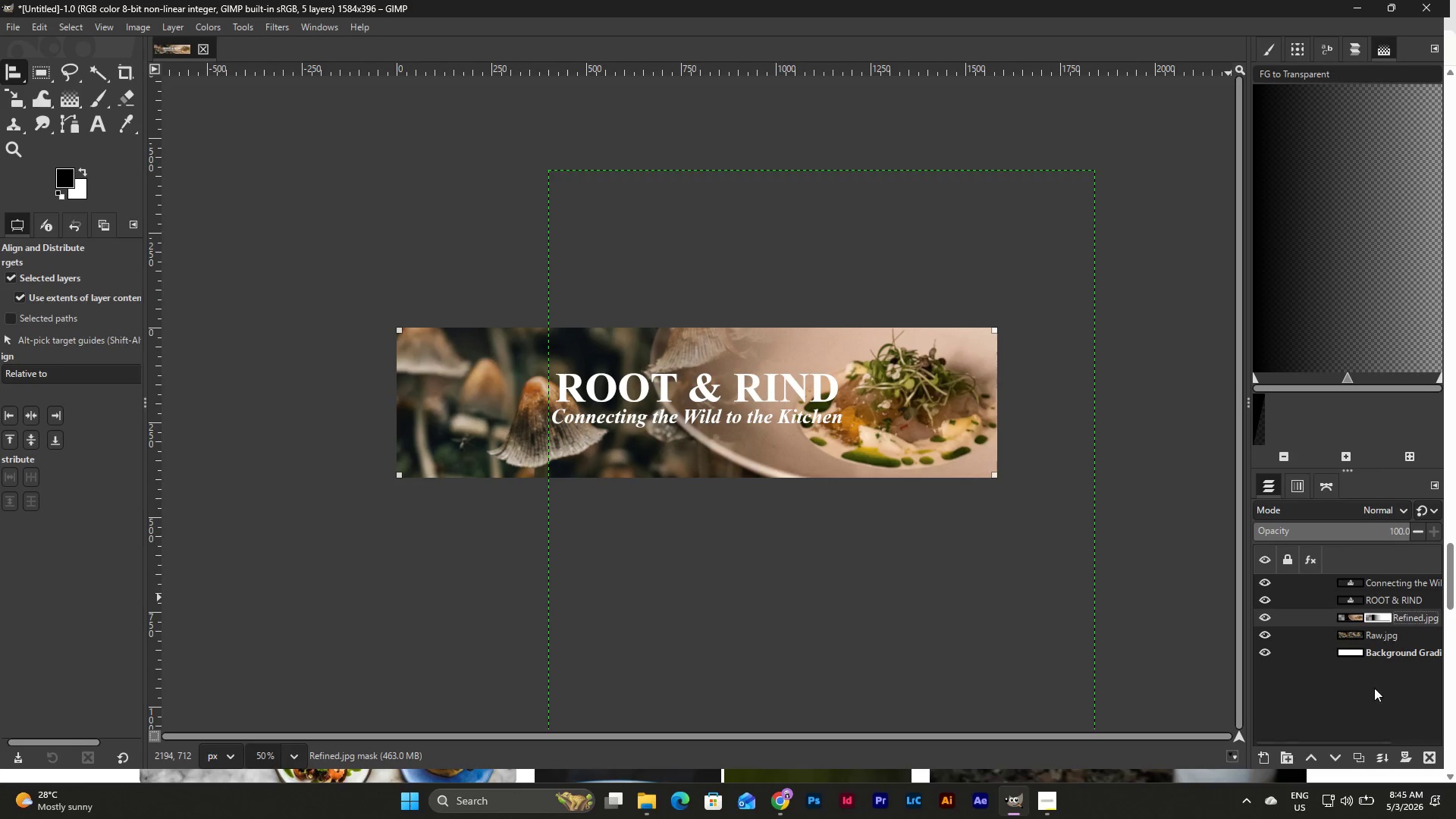 
left_click([1374, 688])
 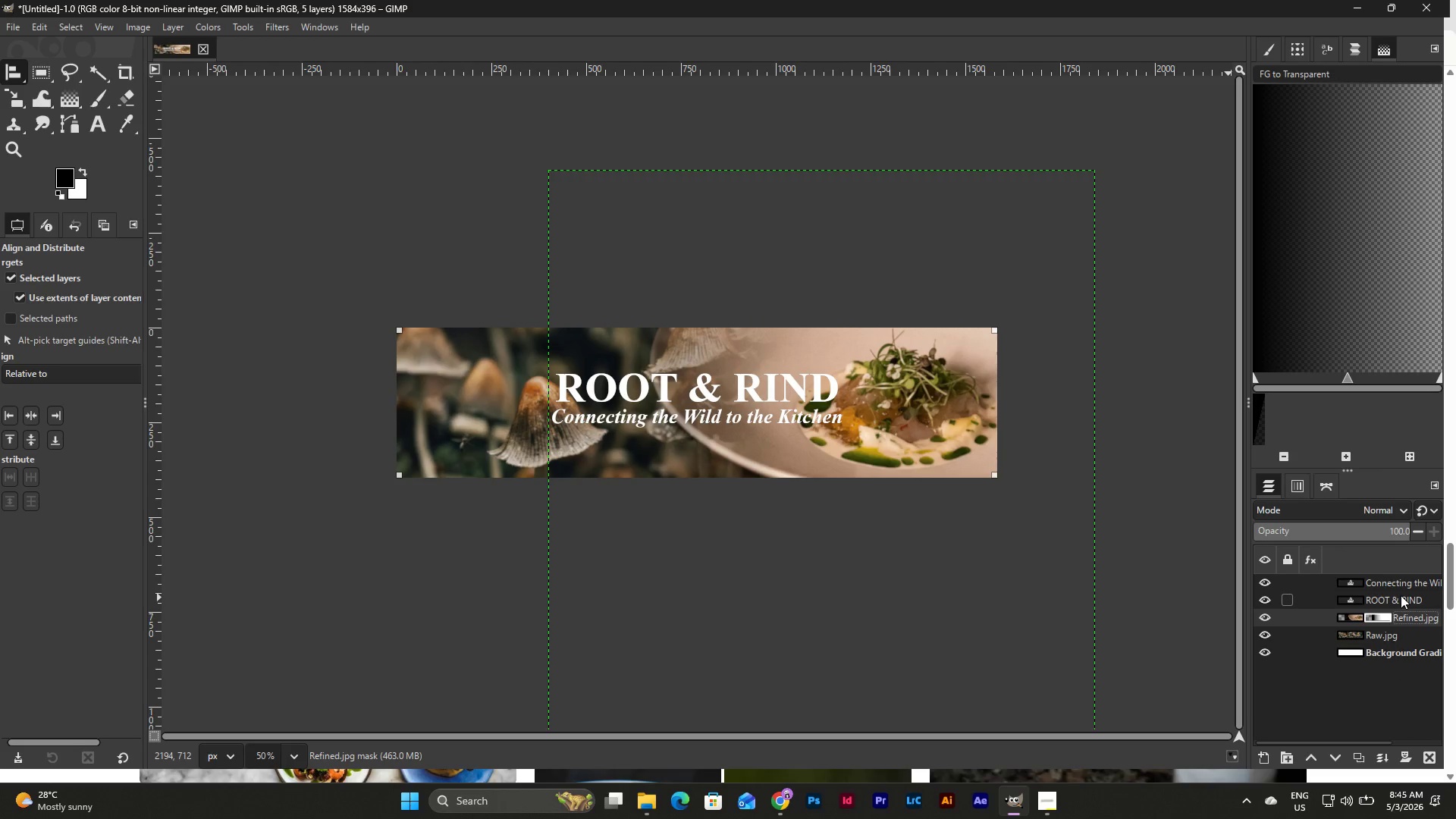 
left_click([1401, 595])
 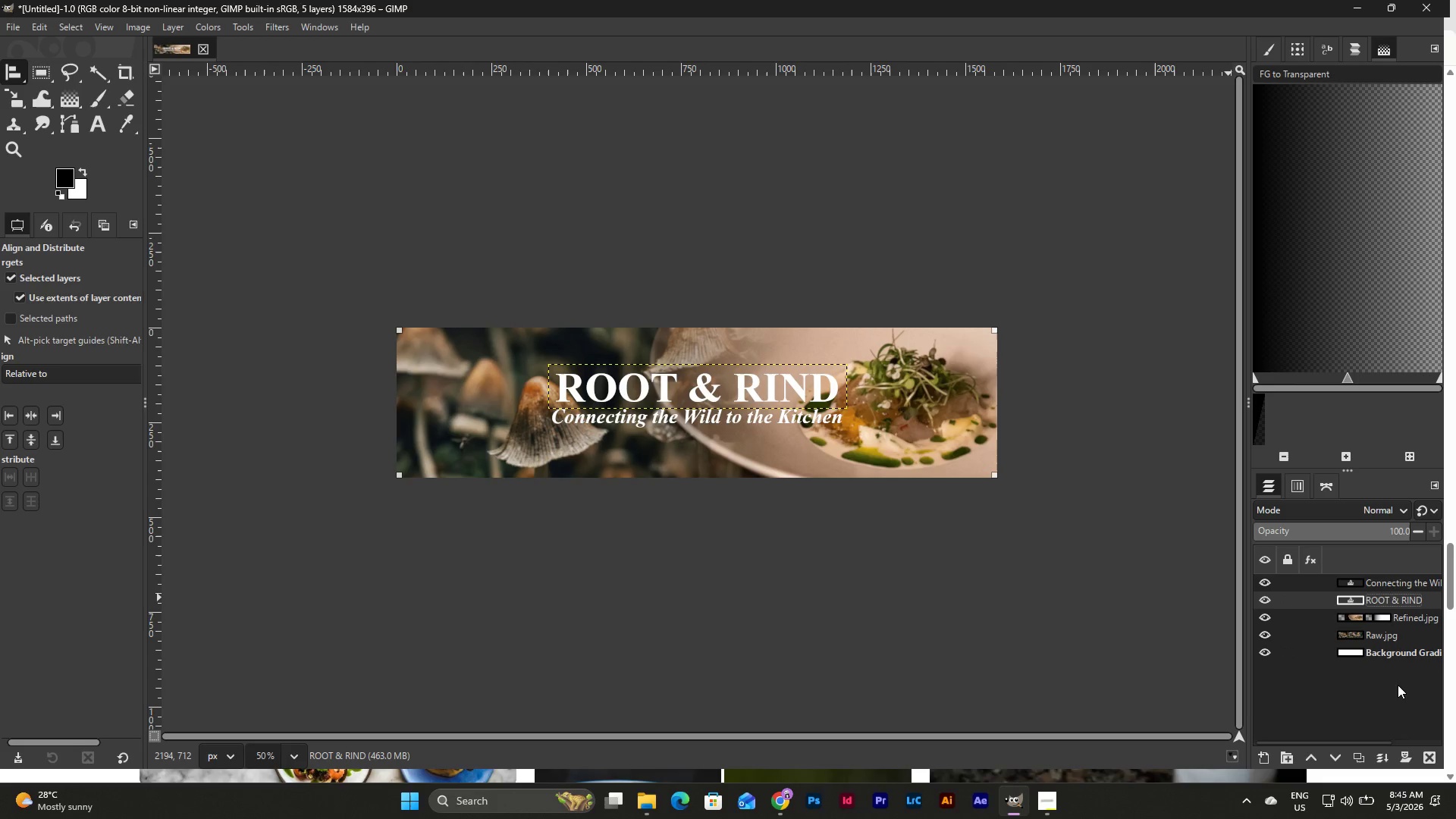 
left_click([1398, 685])
 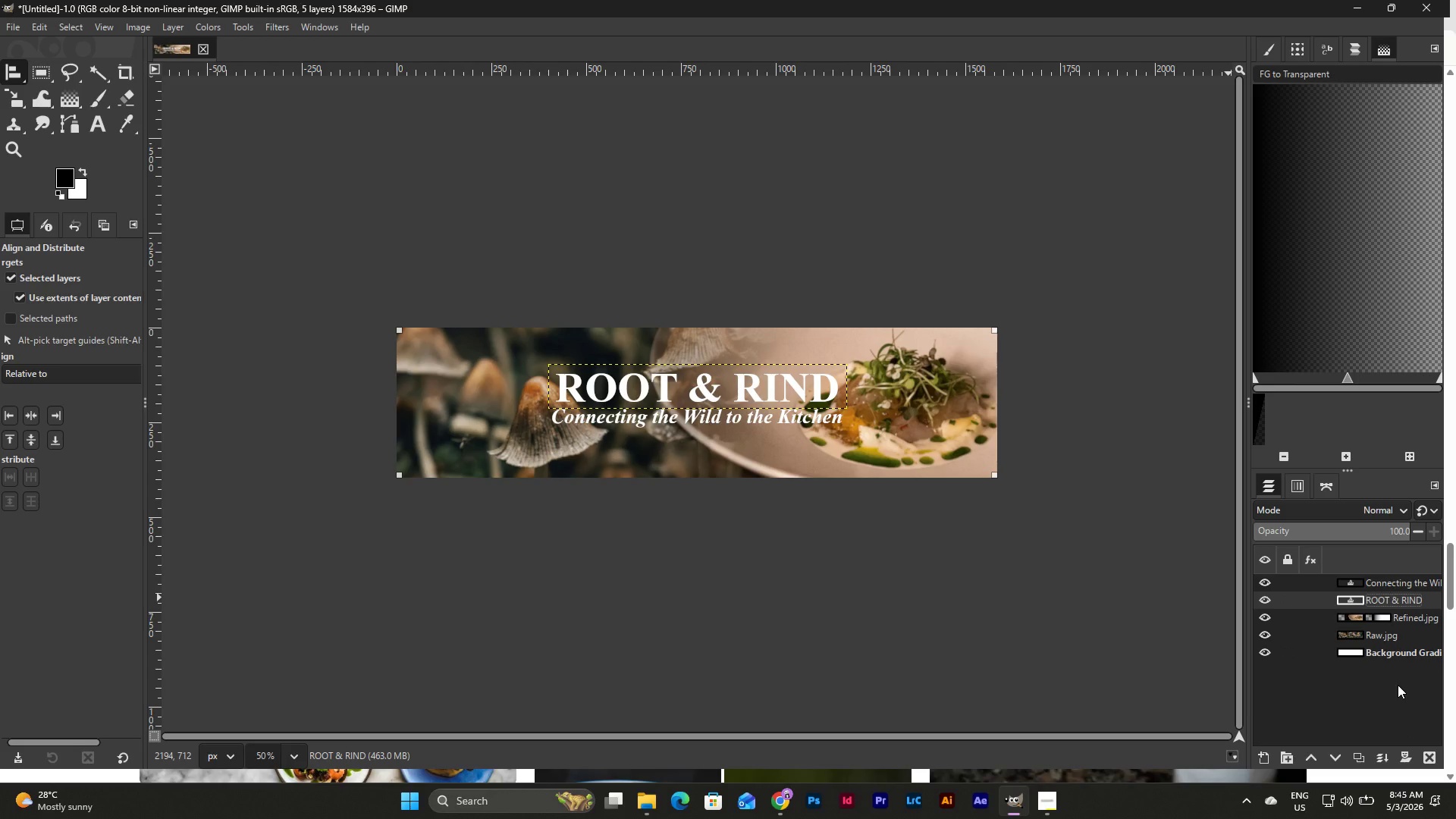 
wait(10.05)
 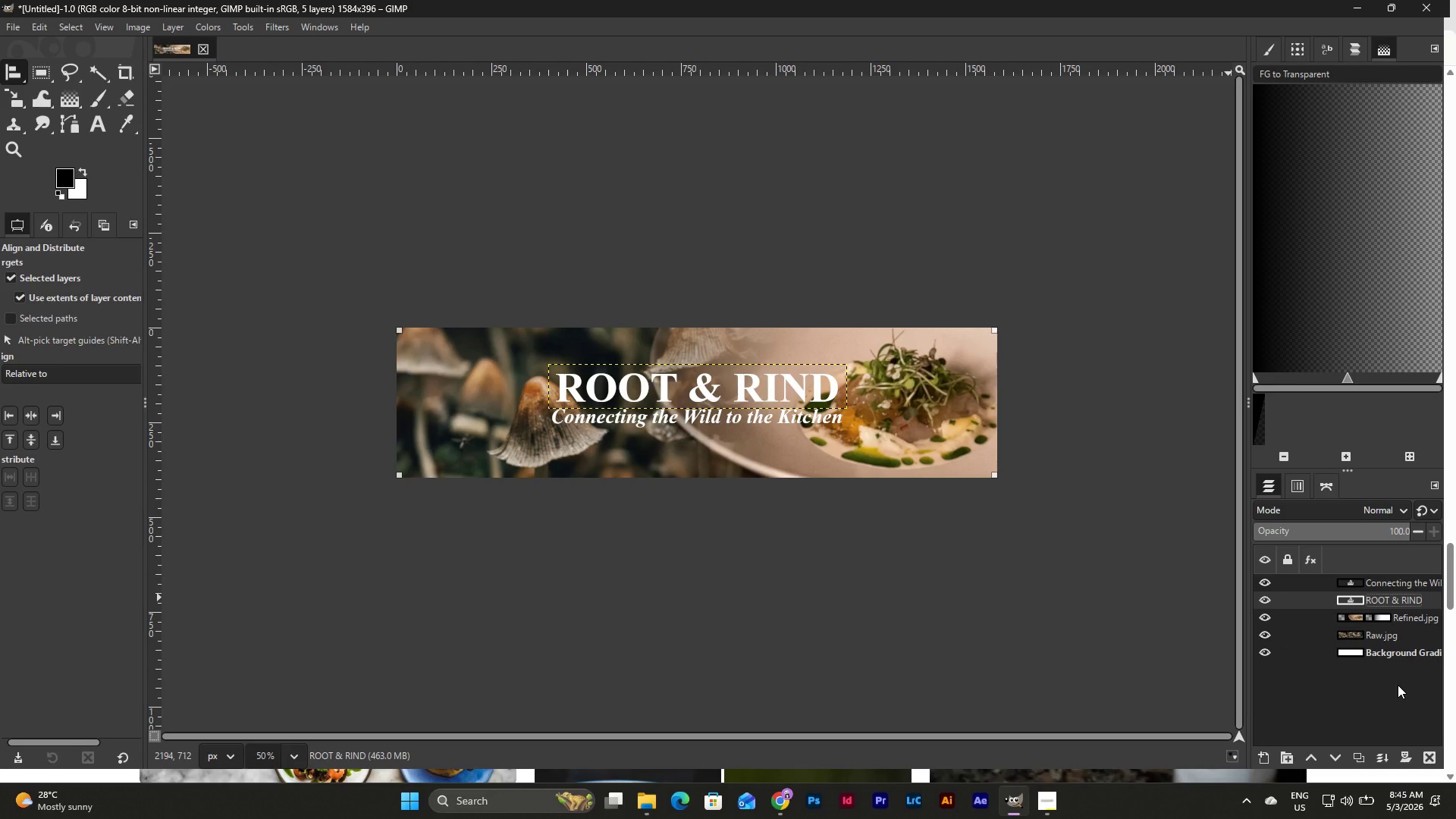 
double_click([1404, 598])
 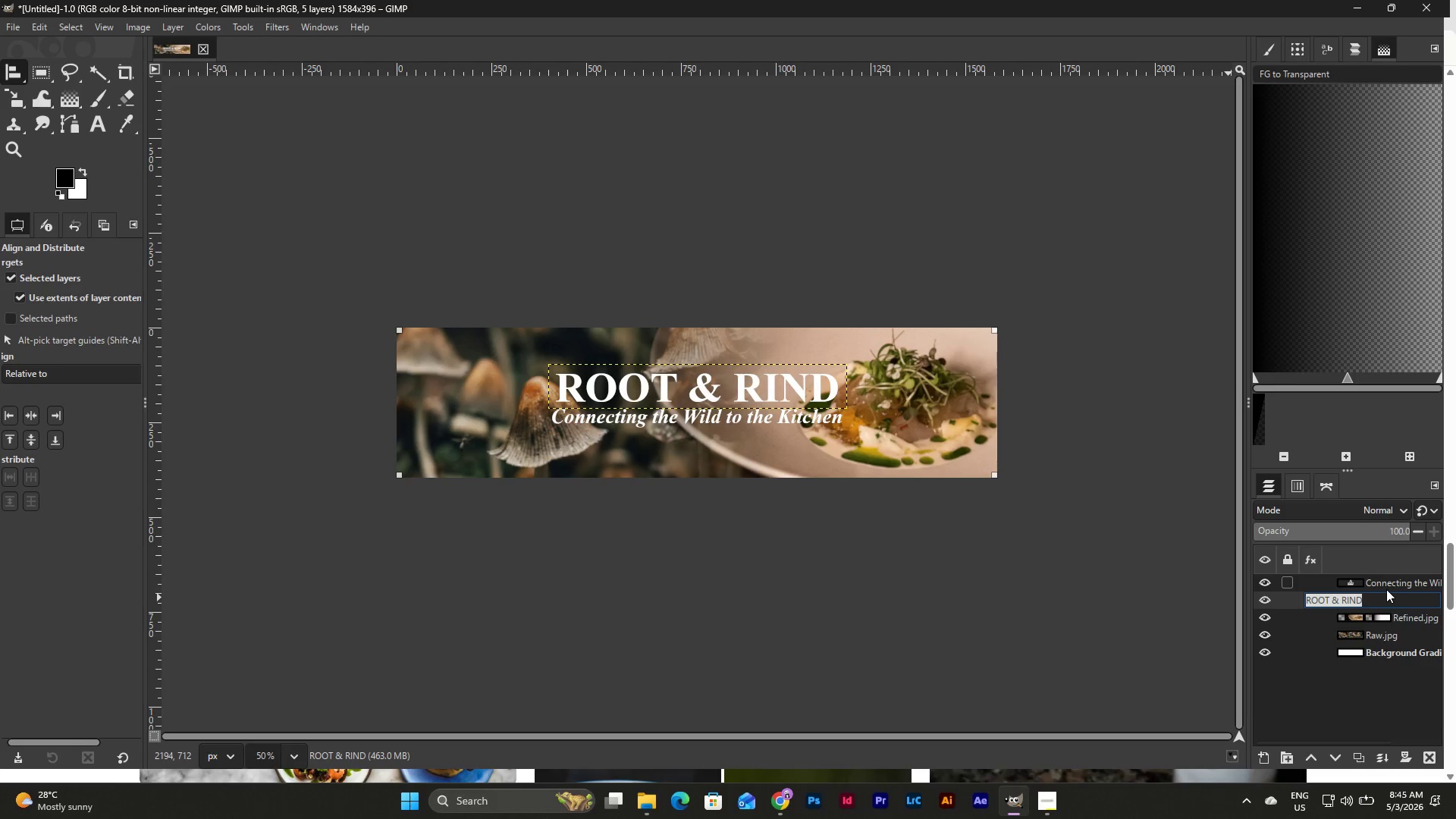 
type(Text_)1)
key(Backspace)
key(Backspace)
type(01)
 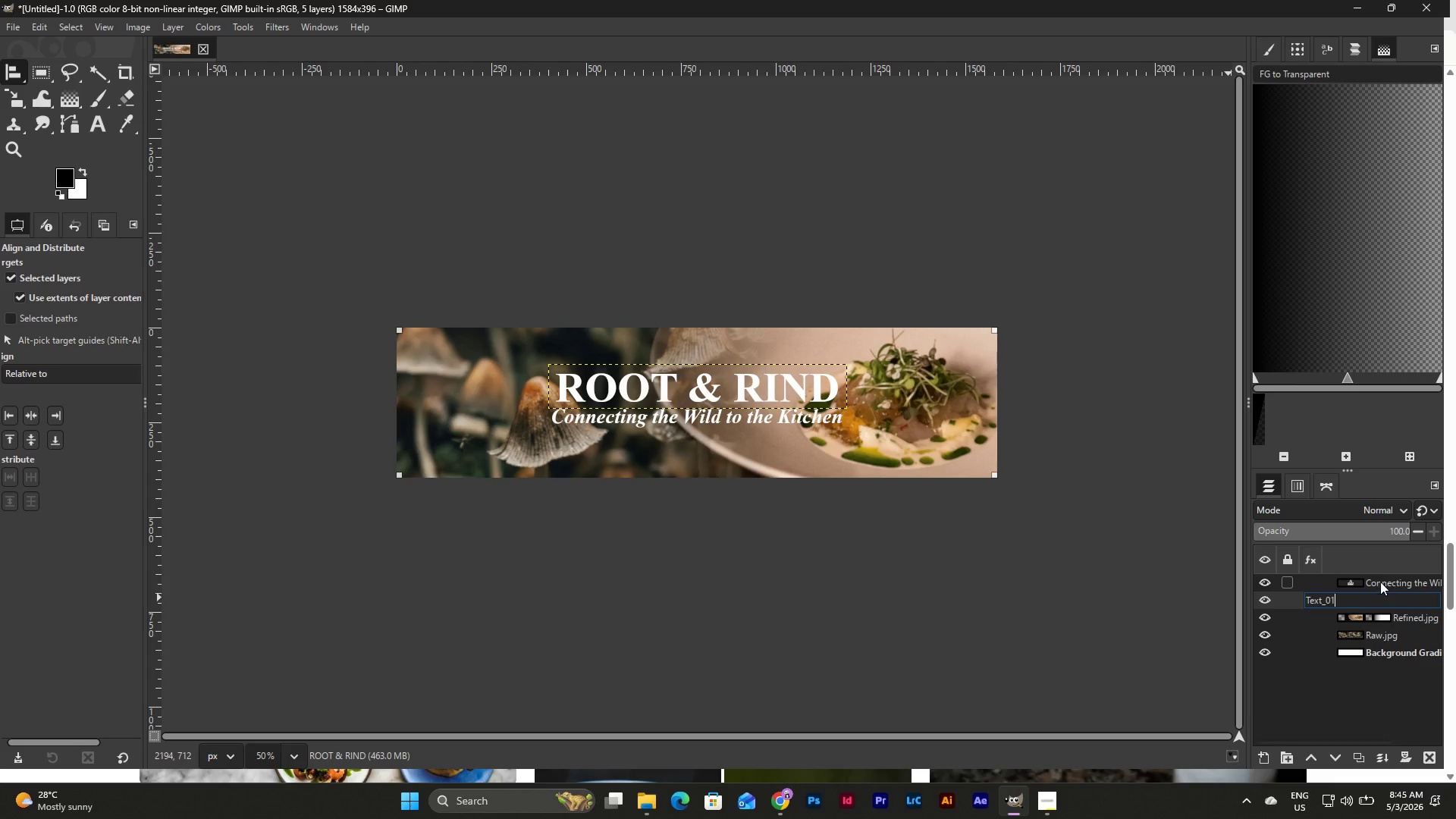 
left_click([1385, 573])
 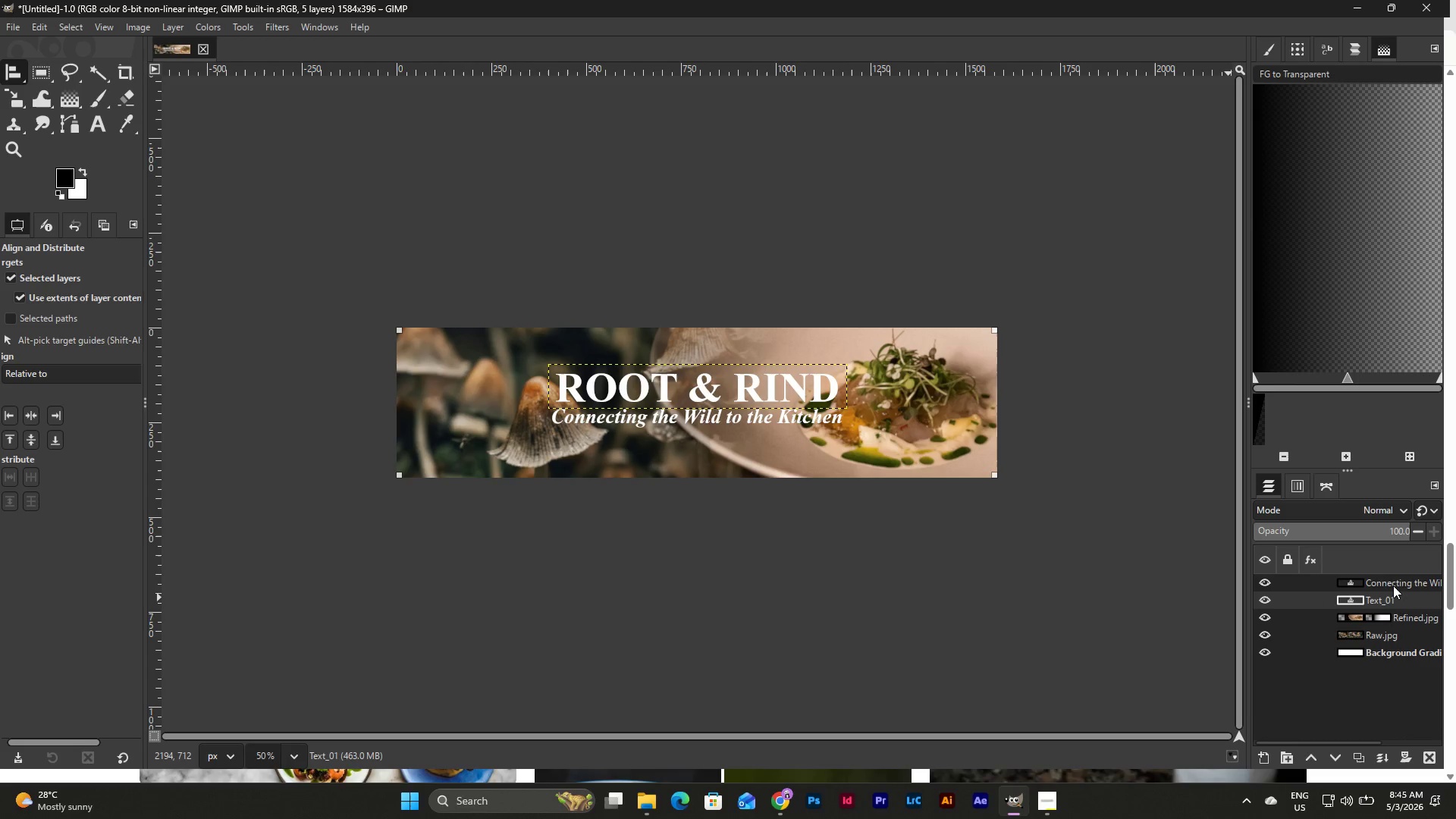 
double_click([1393, 585])
 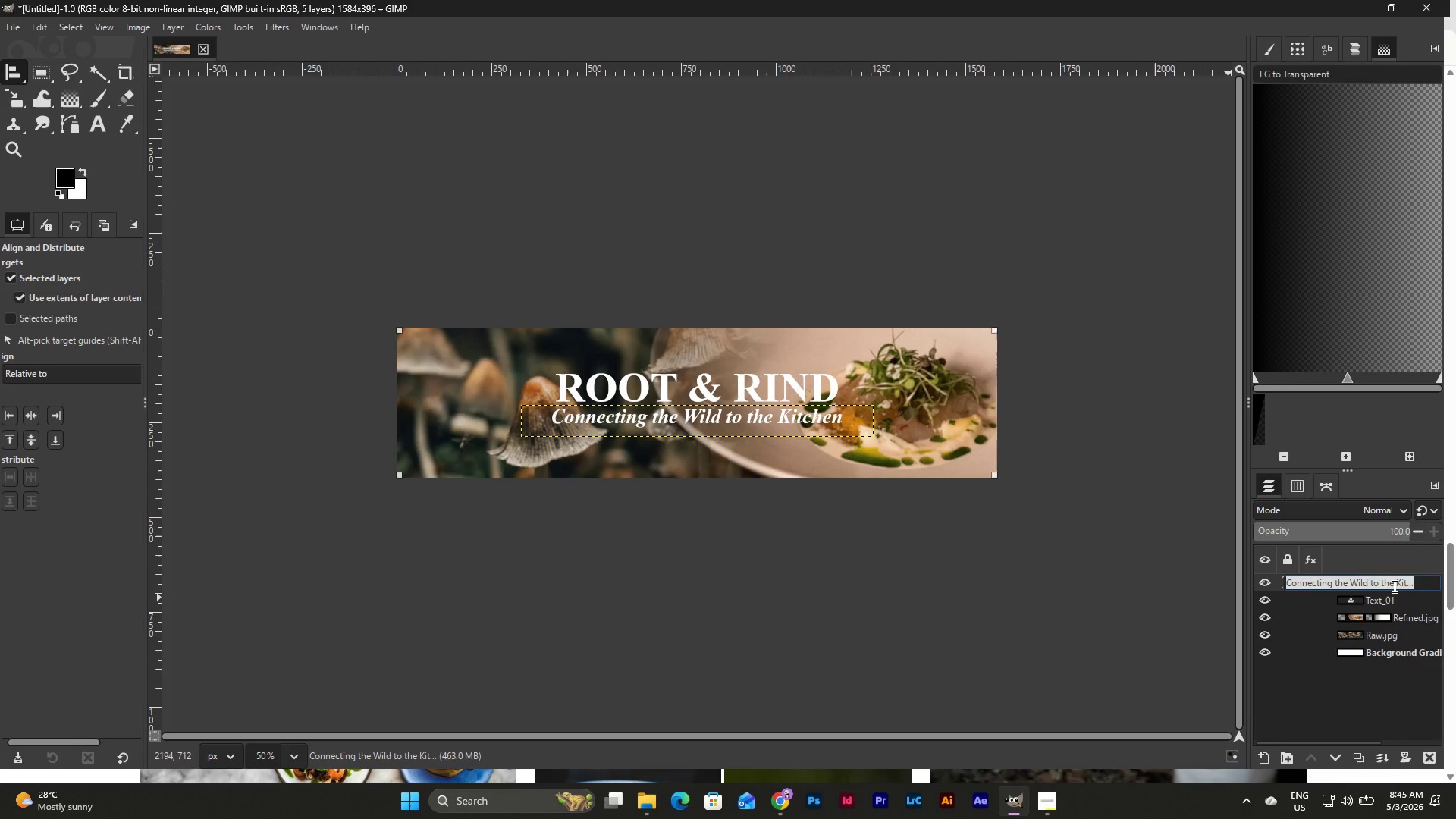 
type(Text_)1)
key(Backspace)
key(Backspace)
type(02)
 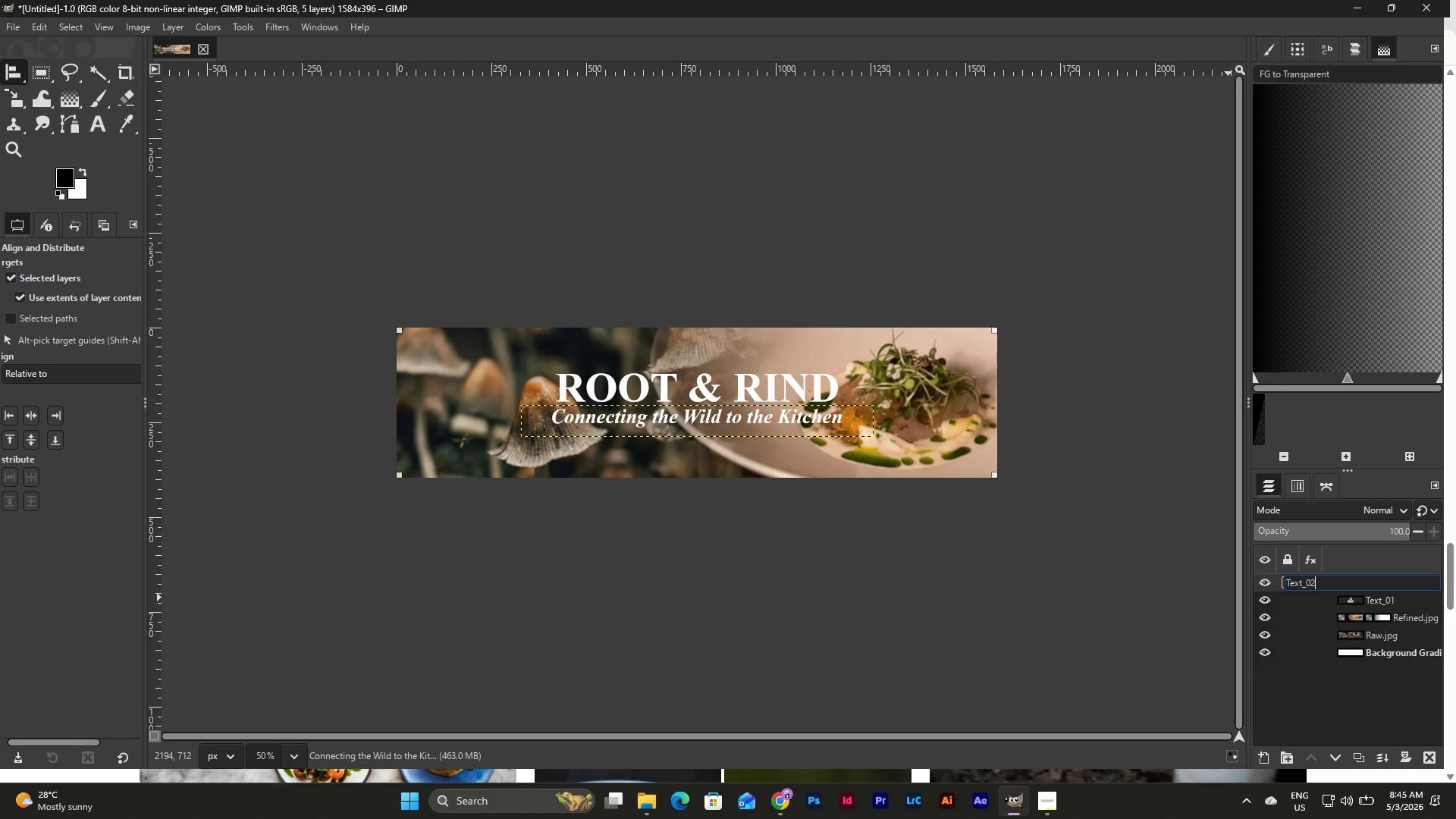 
key(Enter)
 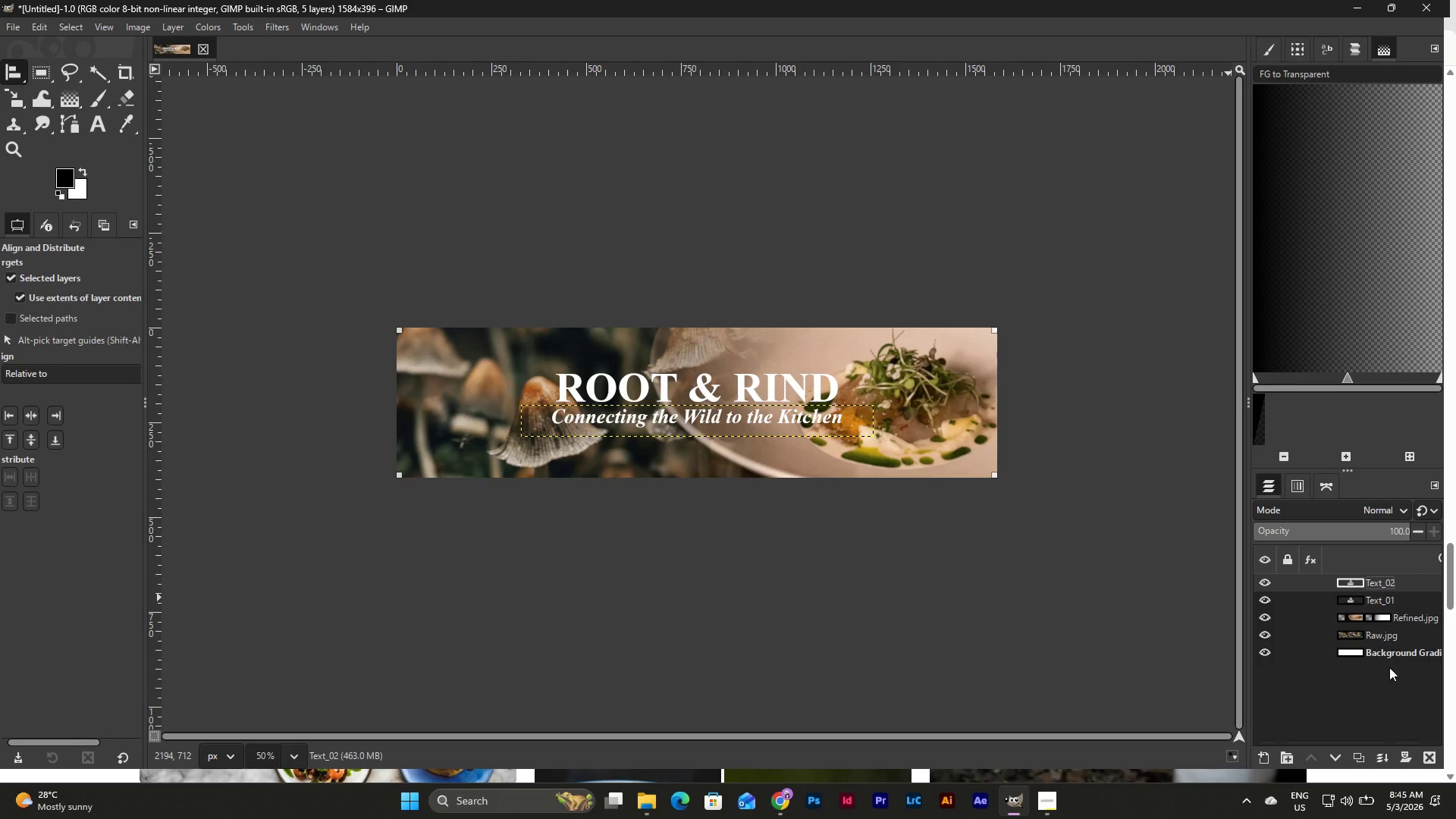 
left_click([1389, 681])
 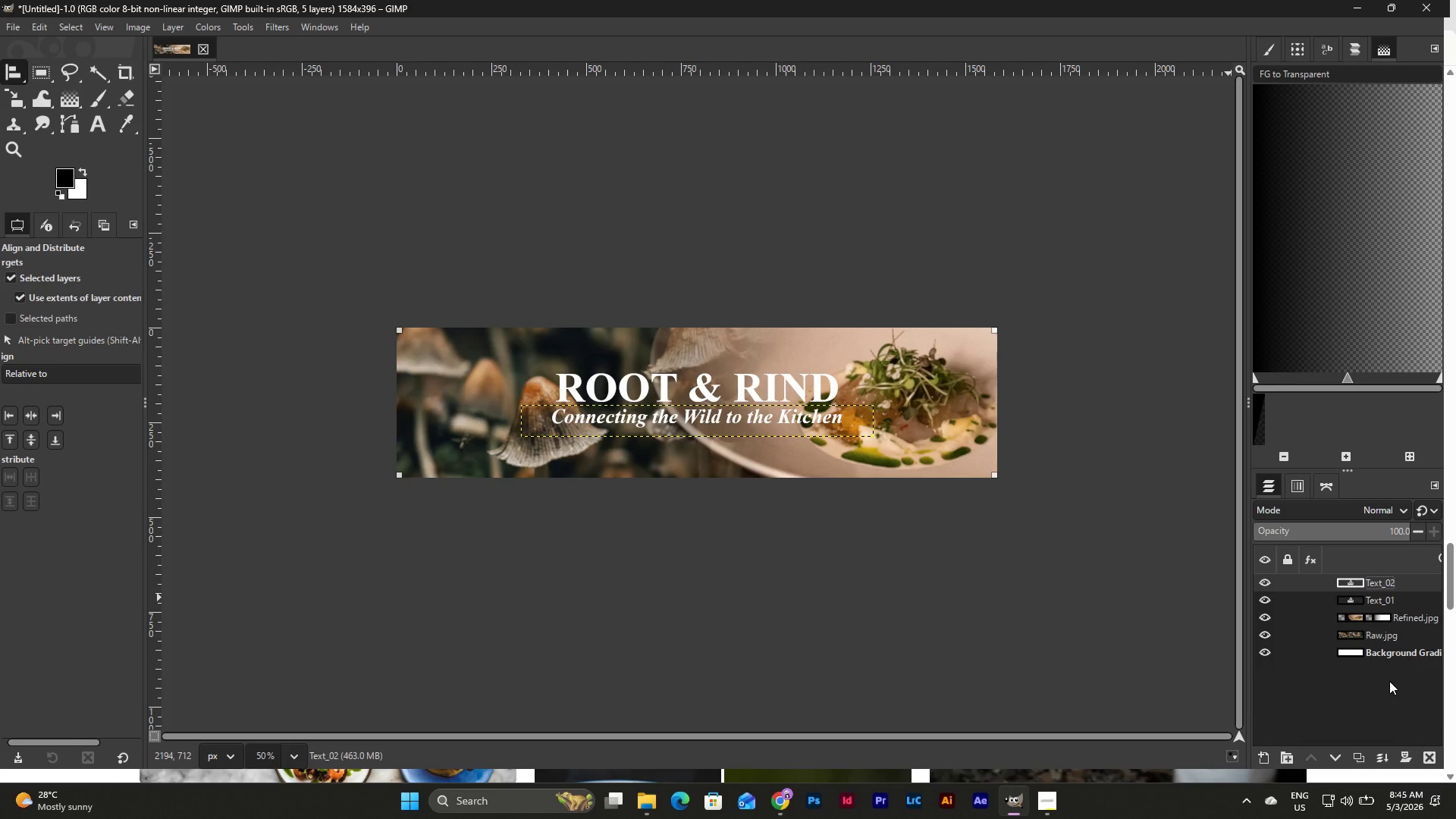 
wait(9.47)
 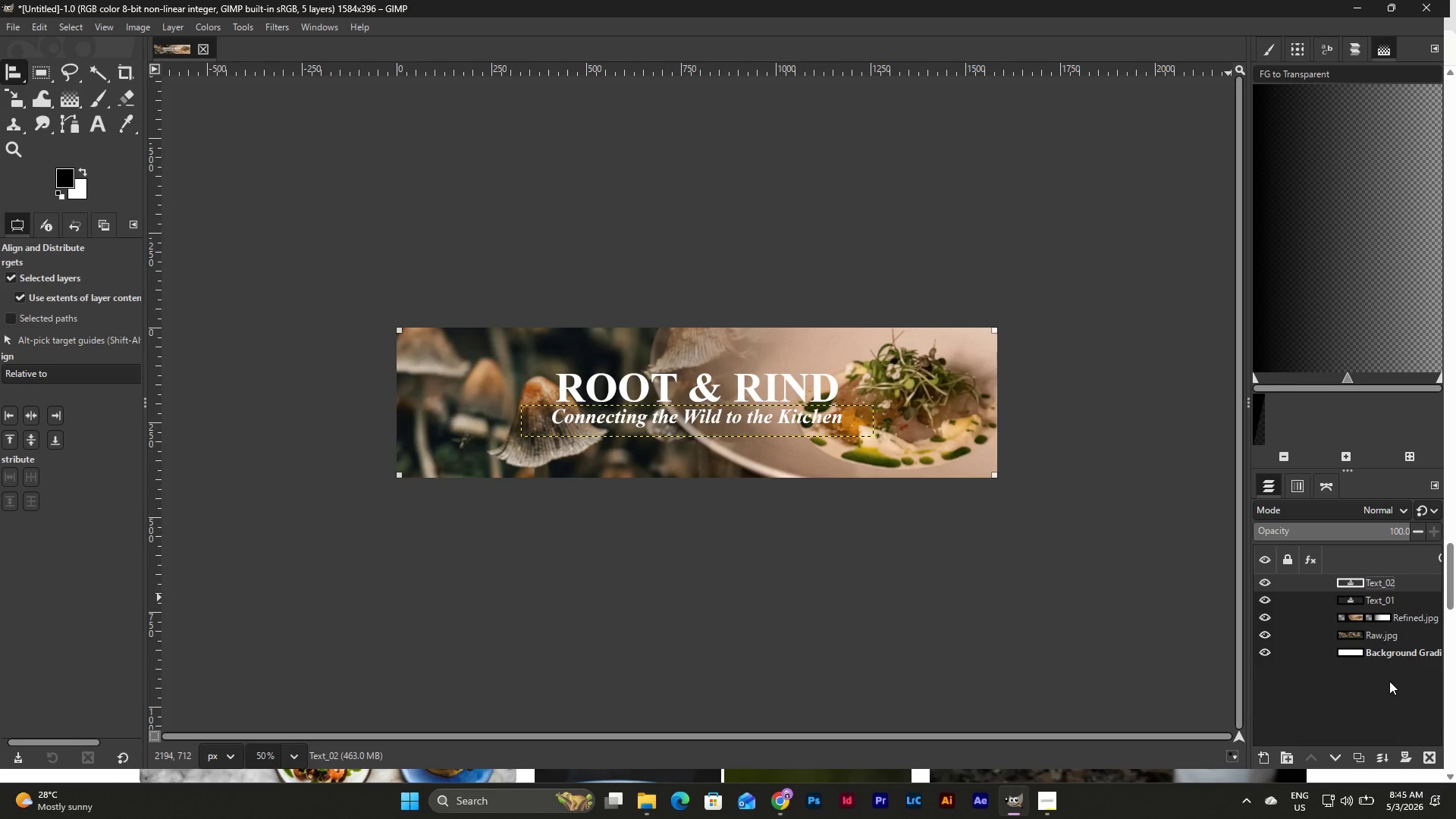 
left_click([1414, 686])
 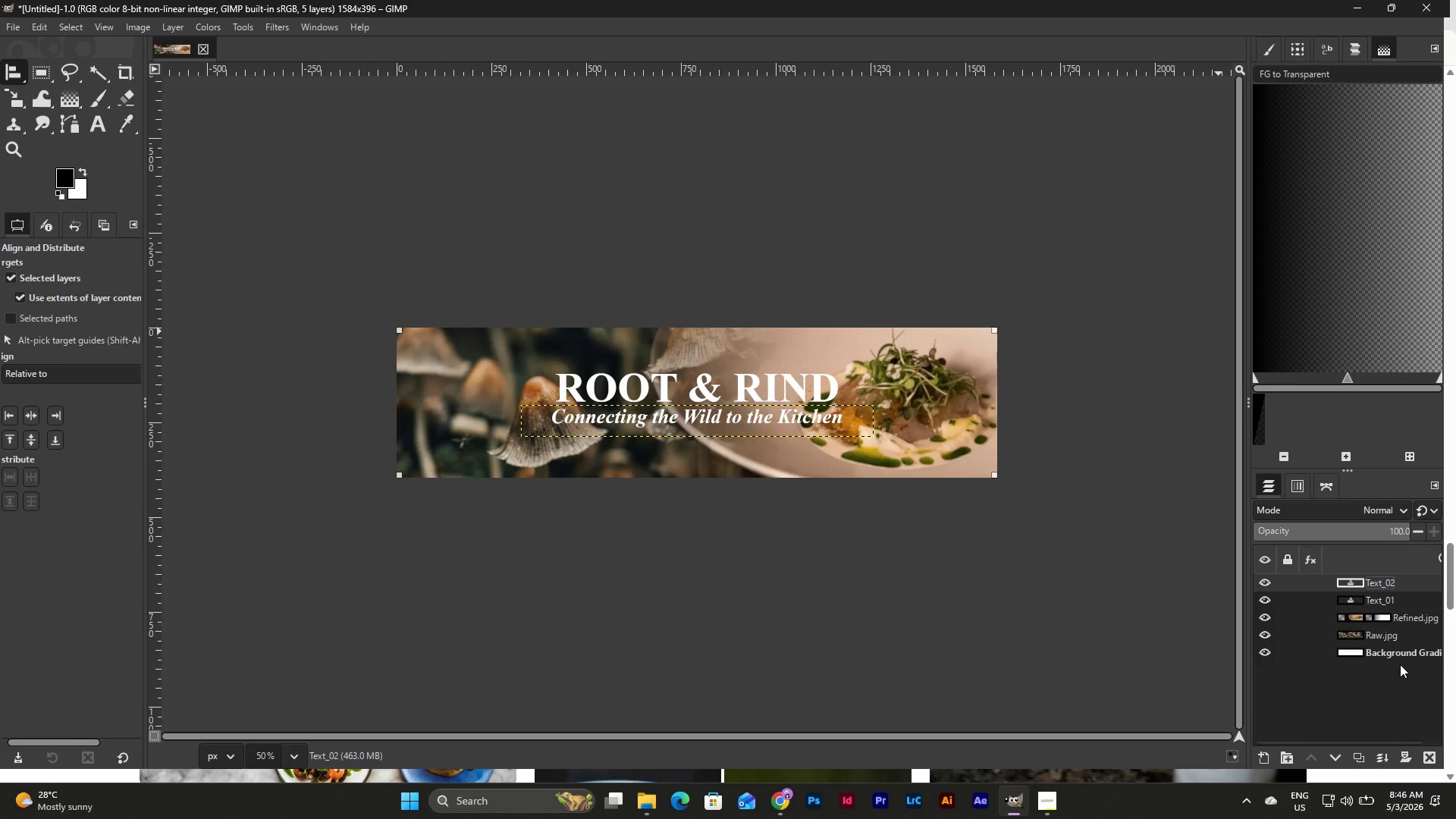 
left_click([1399, 654])
 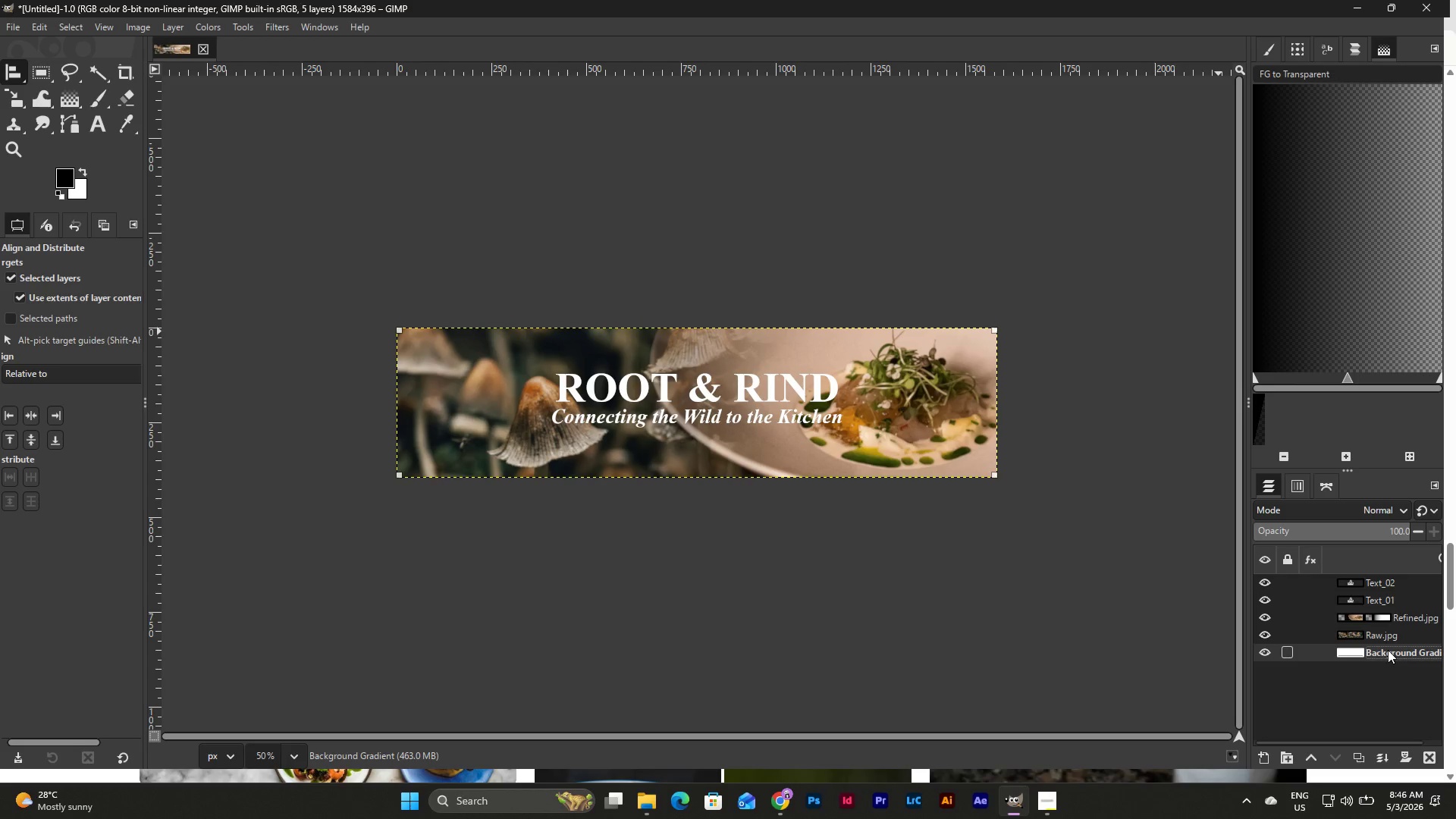 
double_click([1388, 650])
 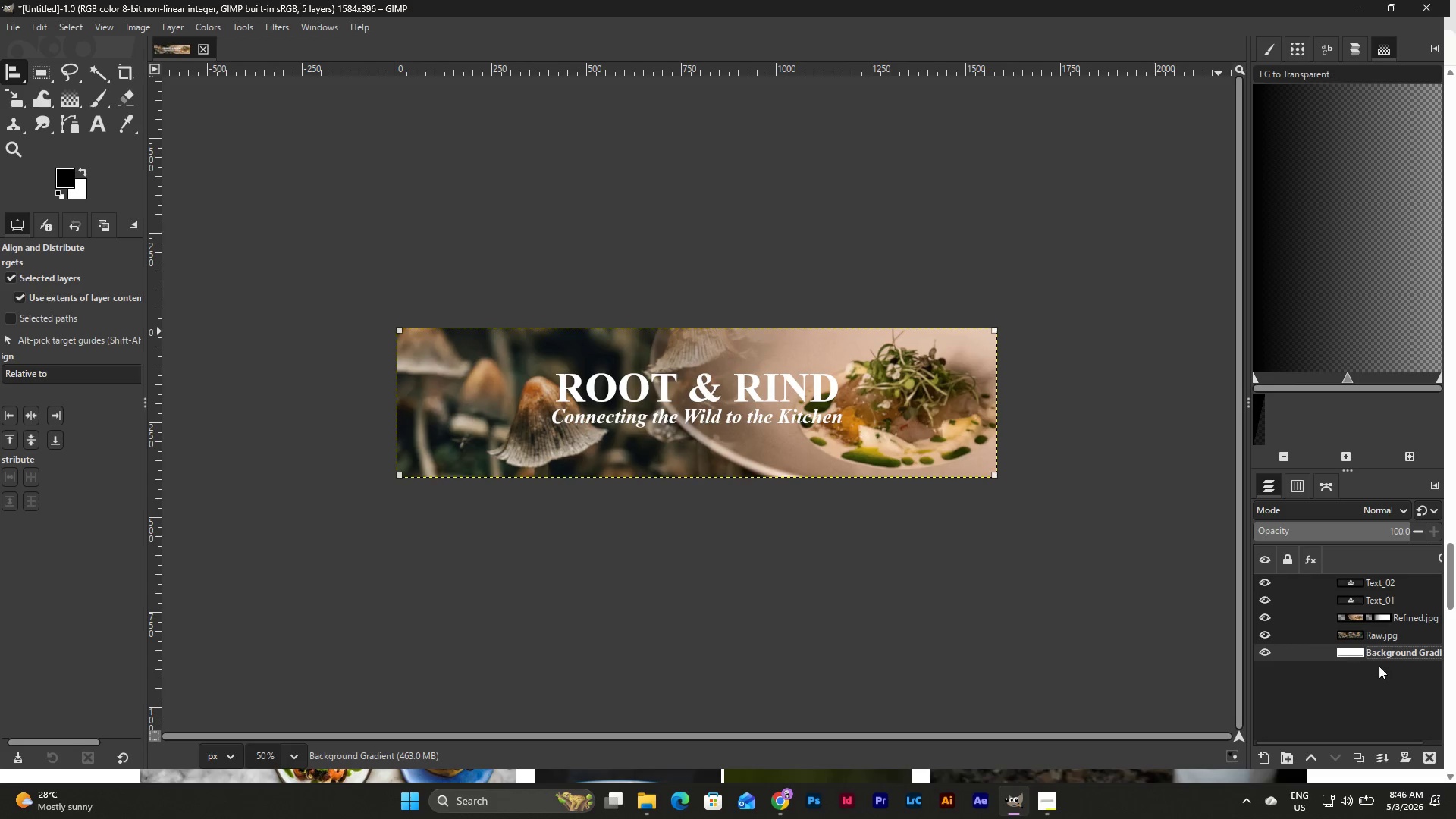 
double_click([1354, 649])
 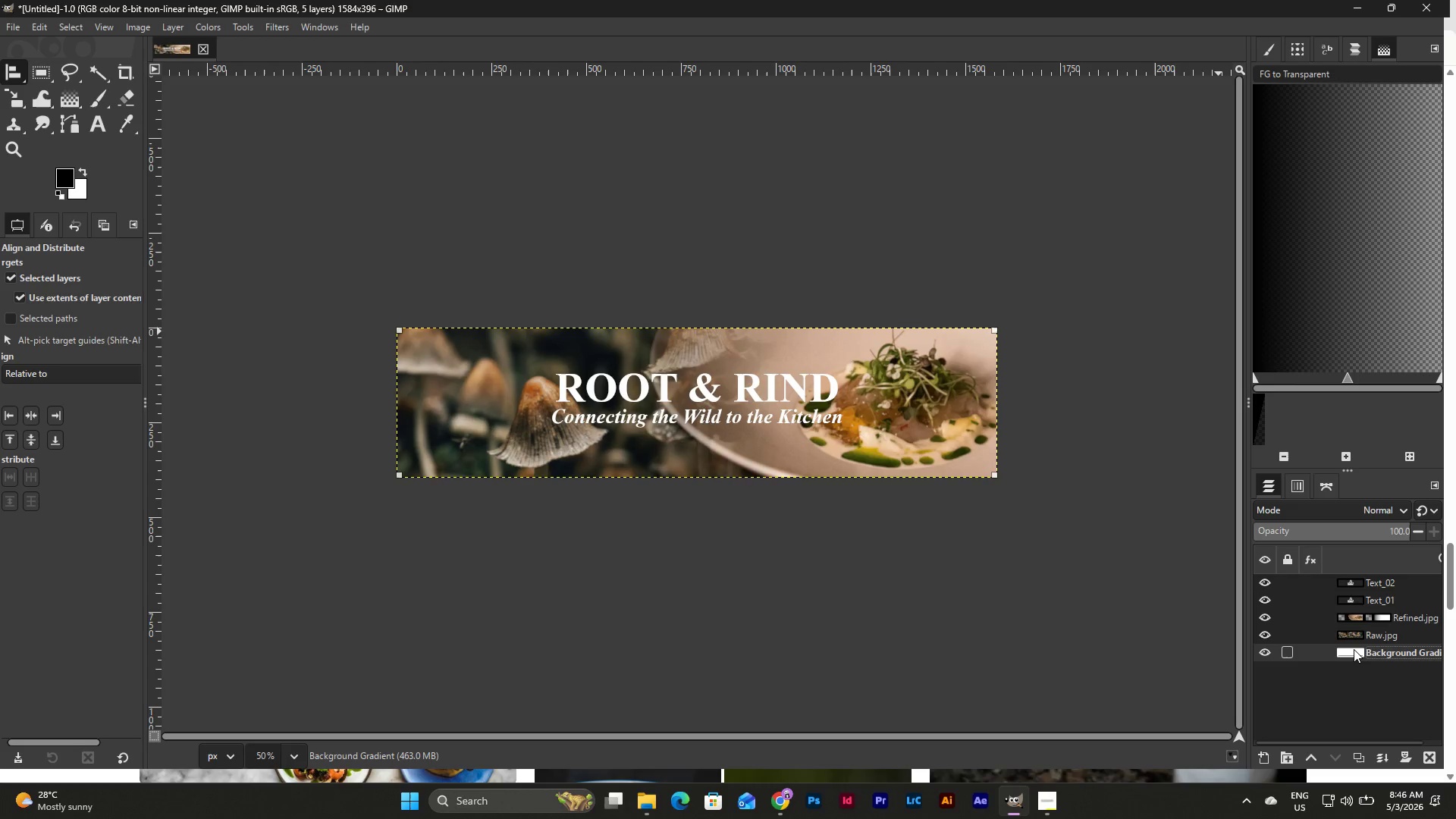 
triple_click([1354, 649])
 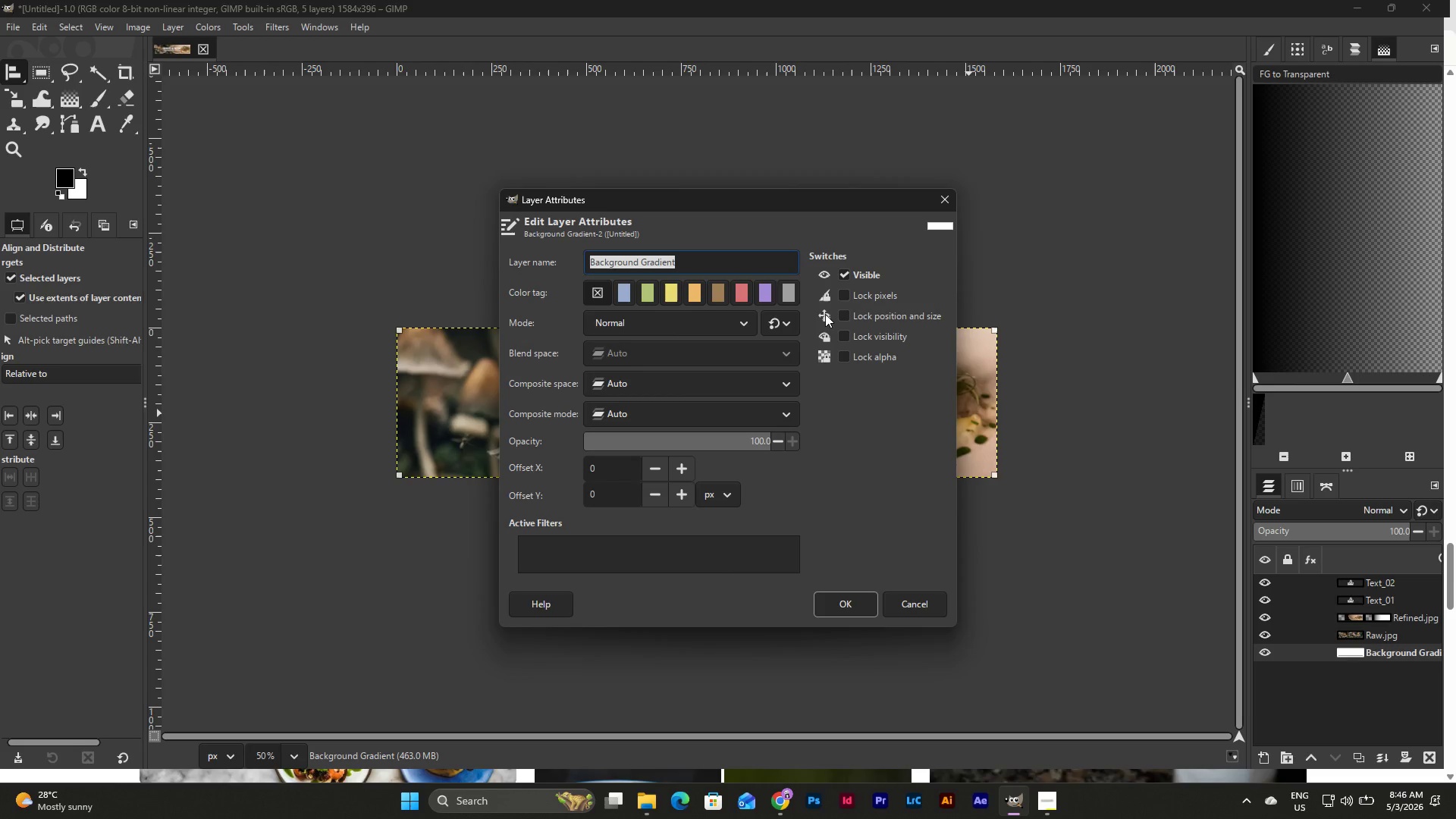 
wait(13.0)
 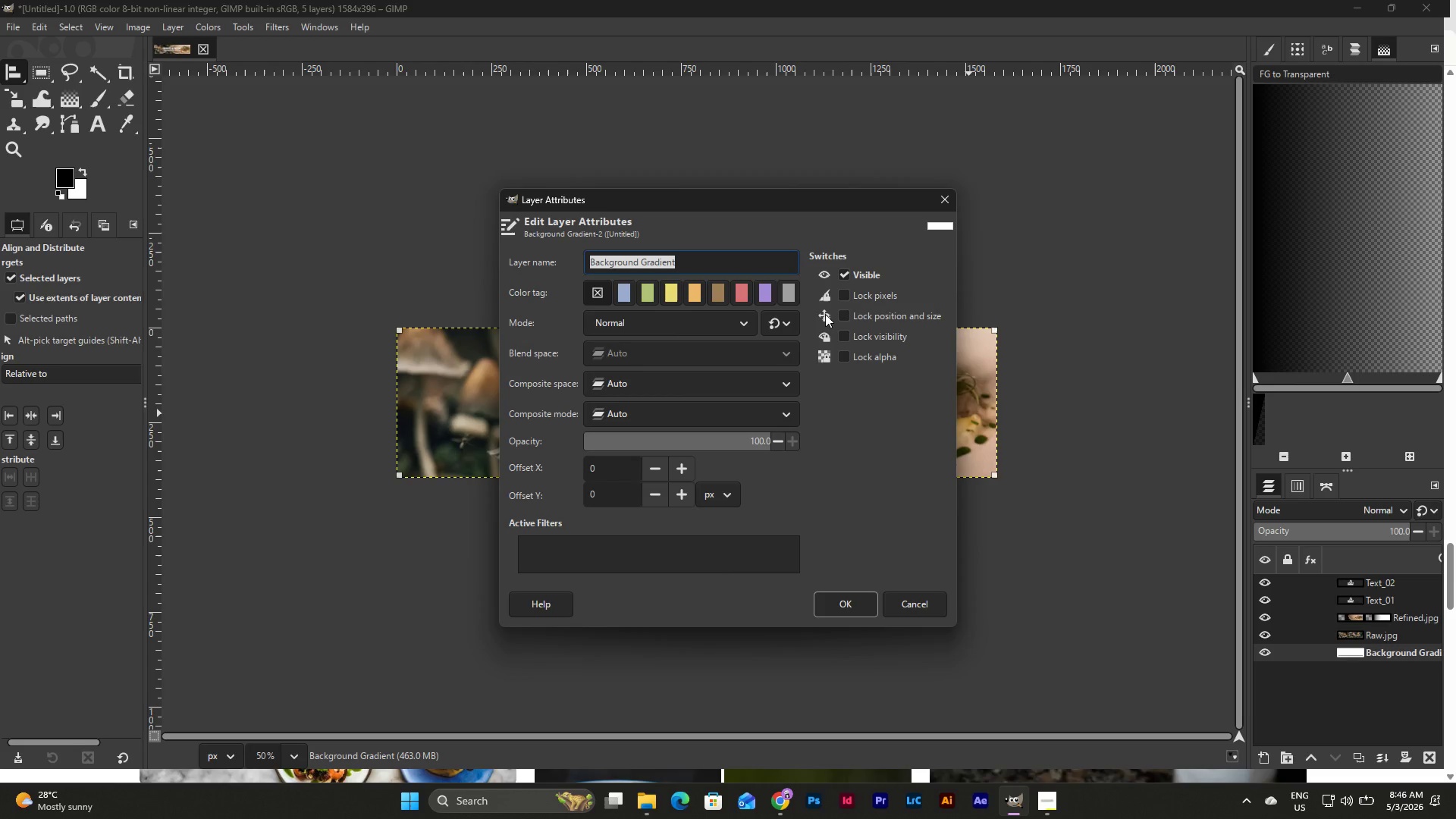 
left_click([687, 321])
 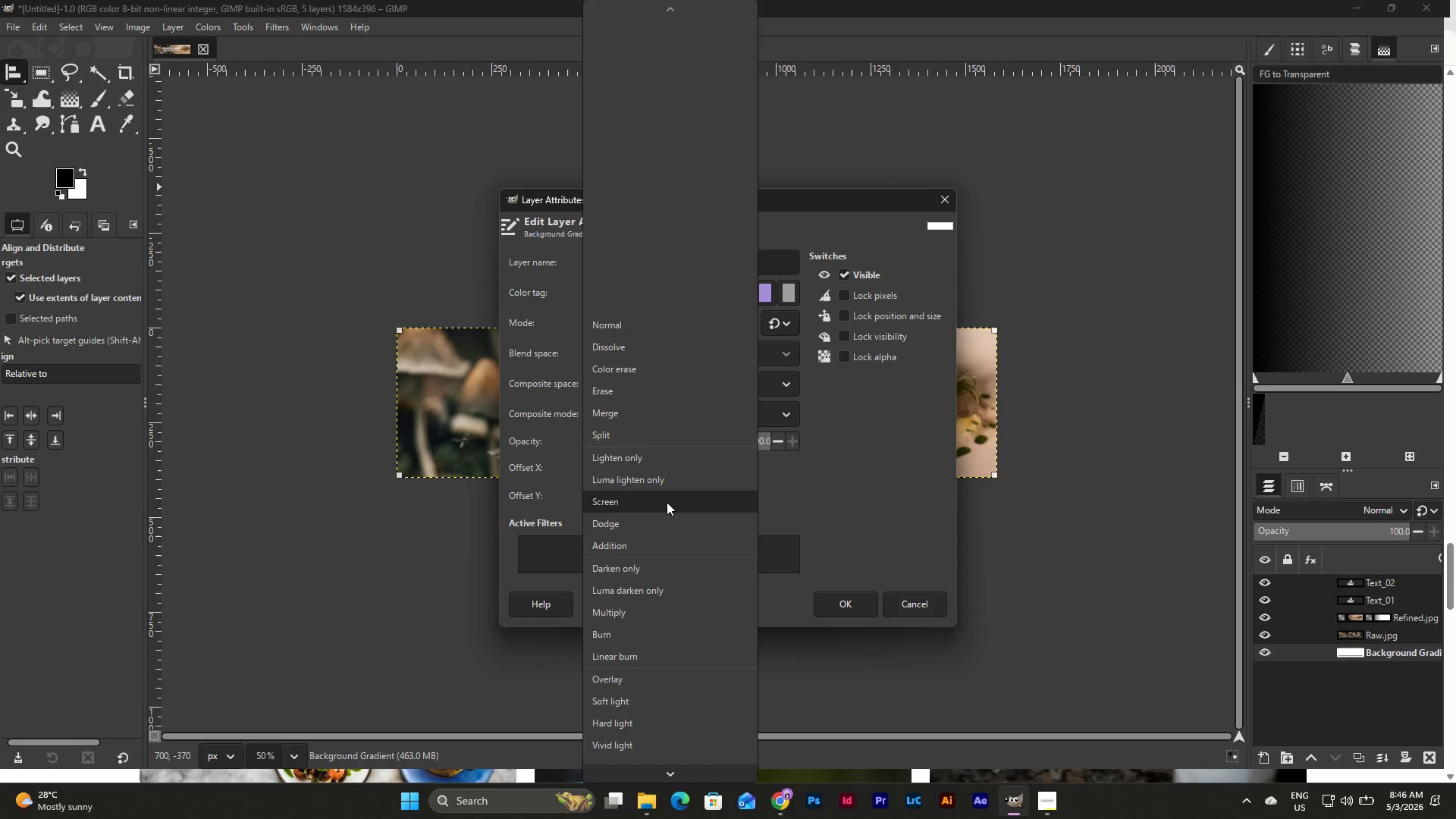 
left_click([659, 695])
 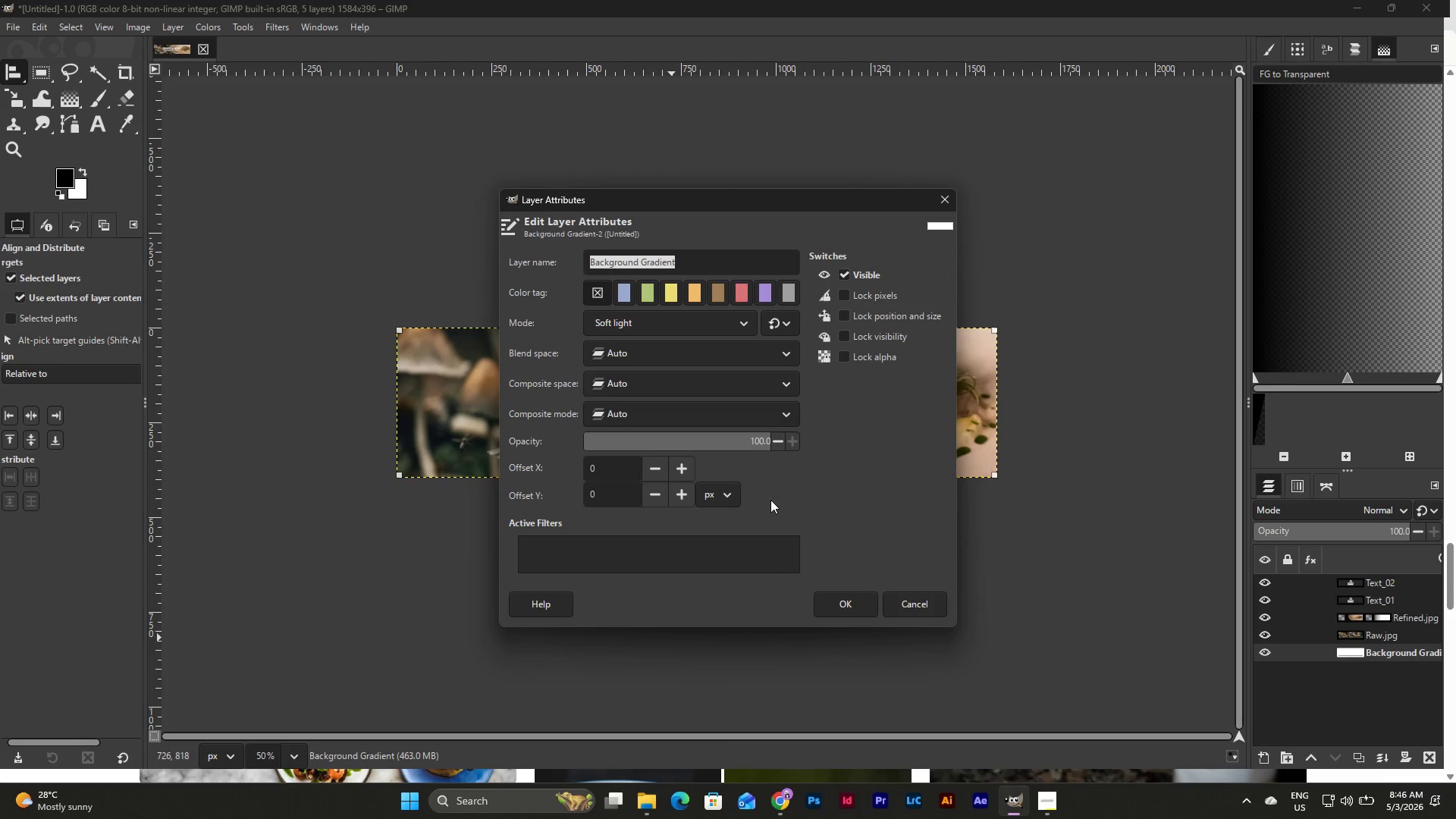 
left_click([816, 487])
 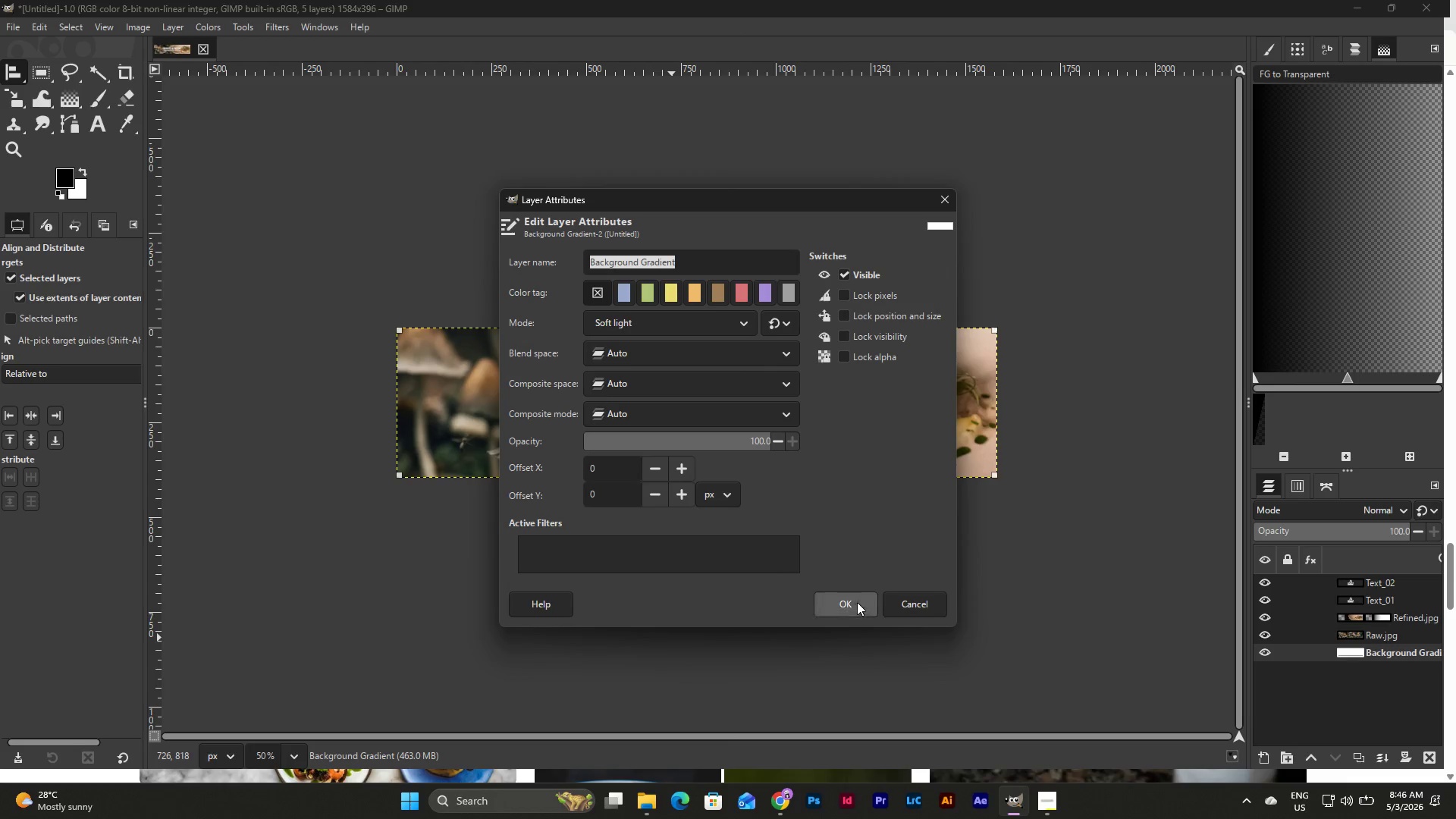 
left_click([848, 606])
 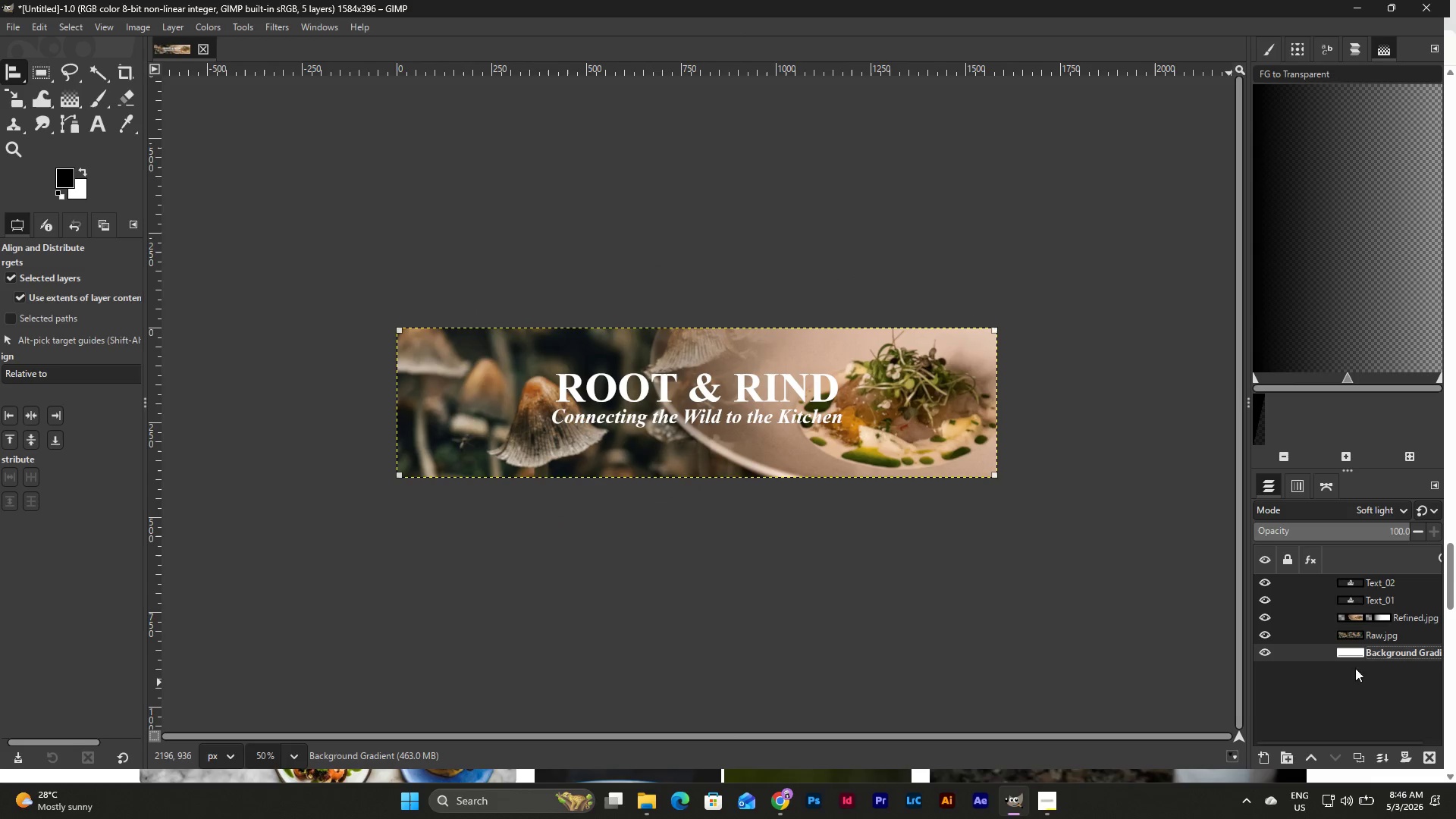 
double_click([1352, 649])
 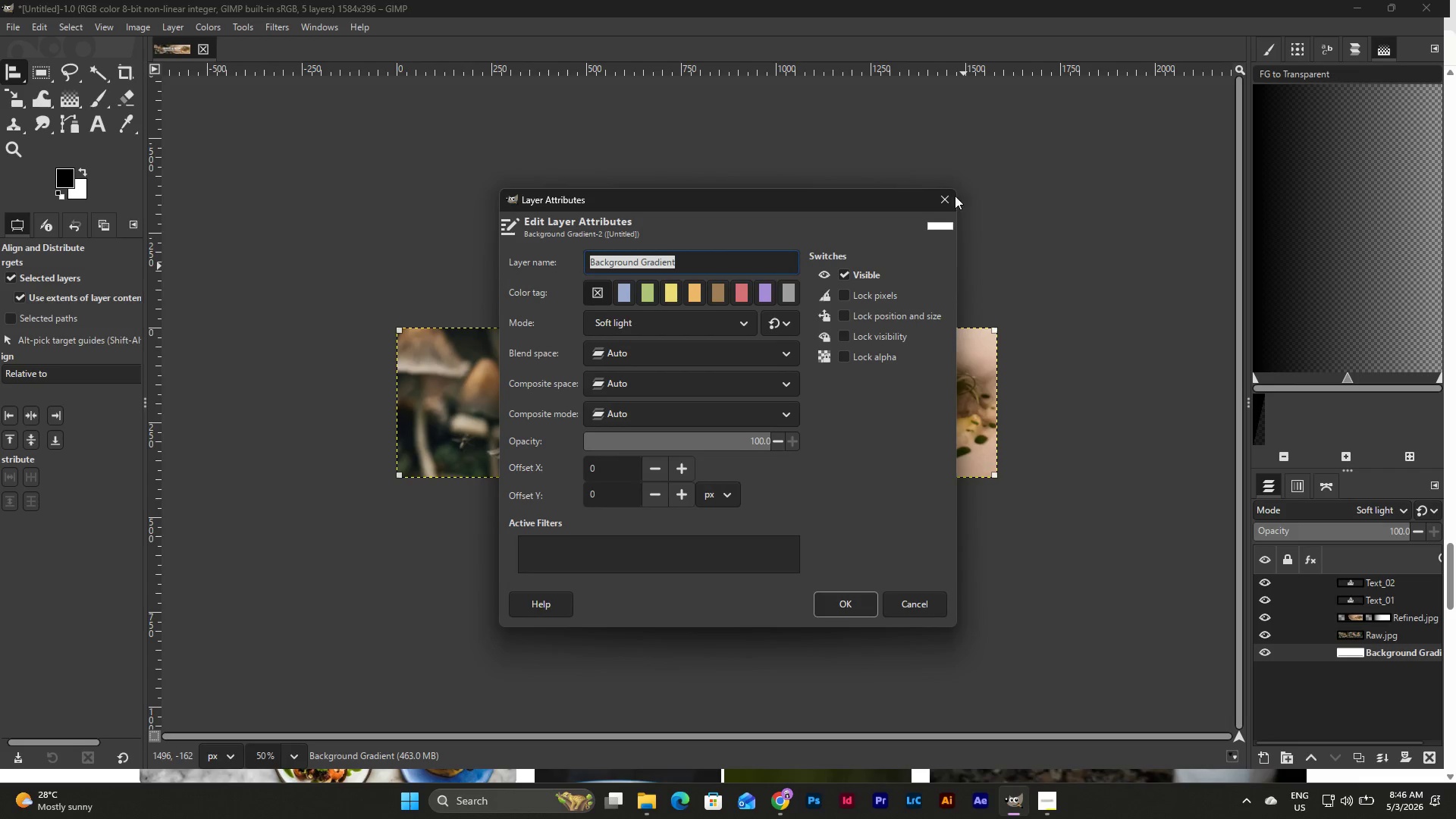 
left_click([944, 201])
 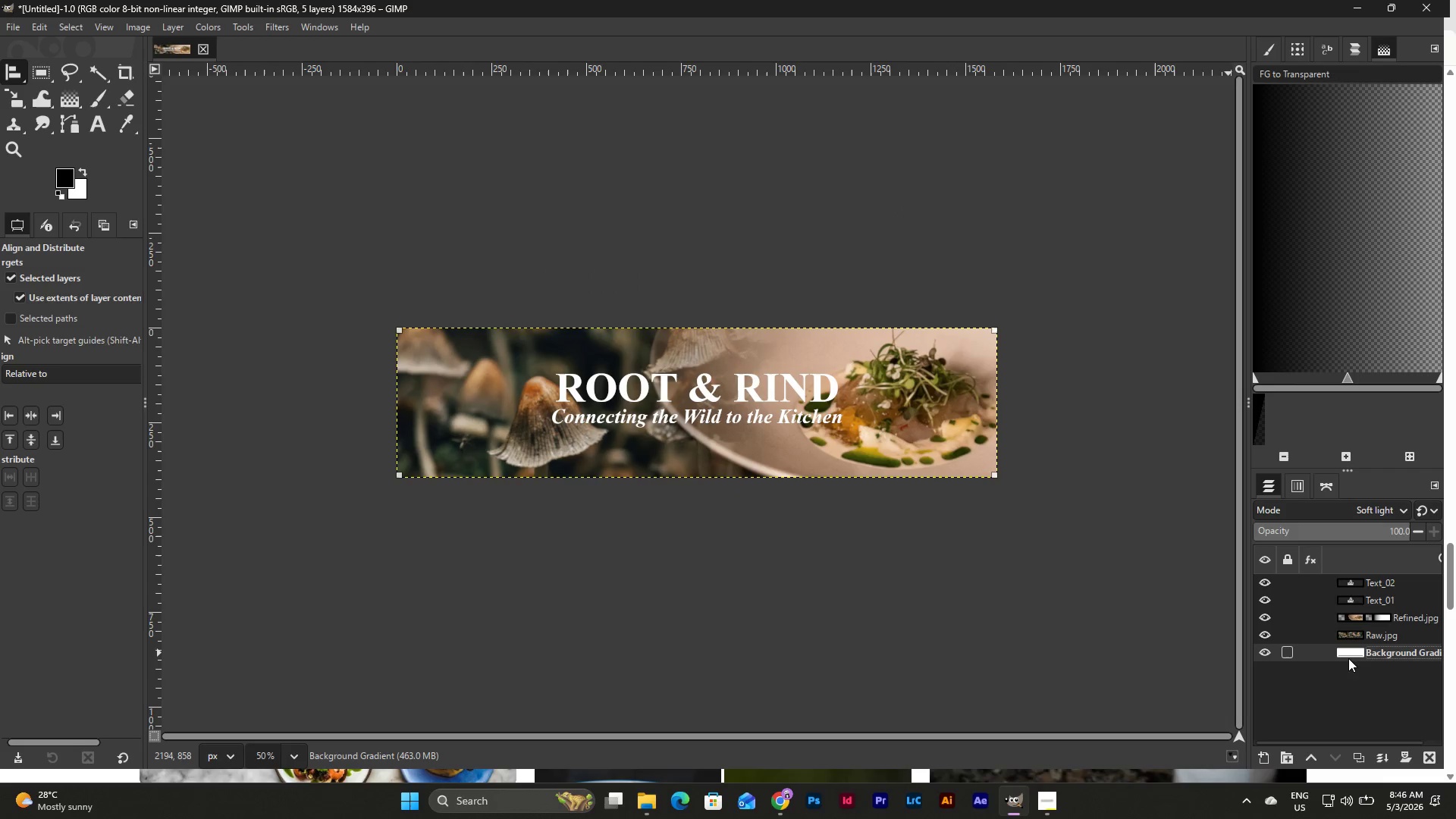 
double_click([1350, 654])
 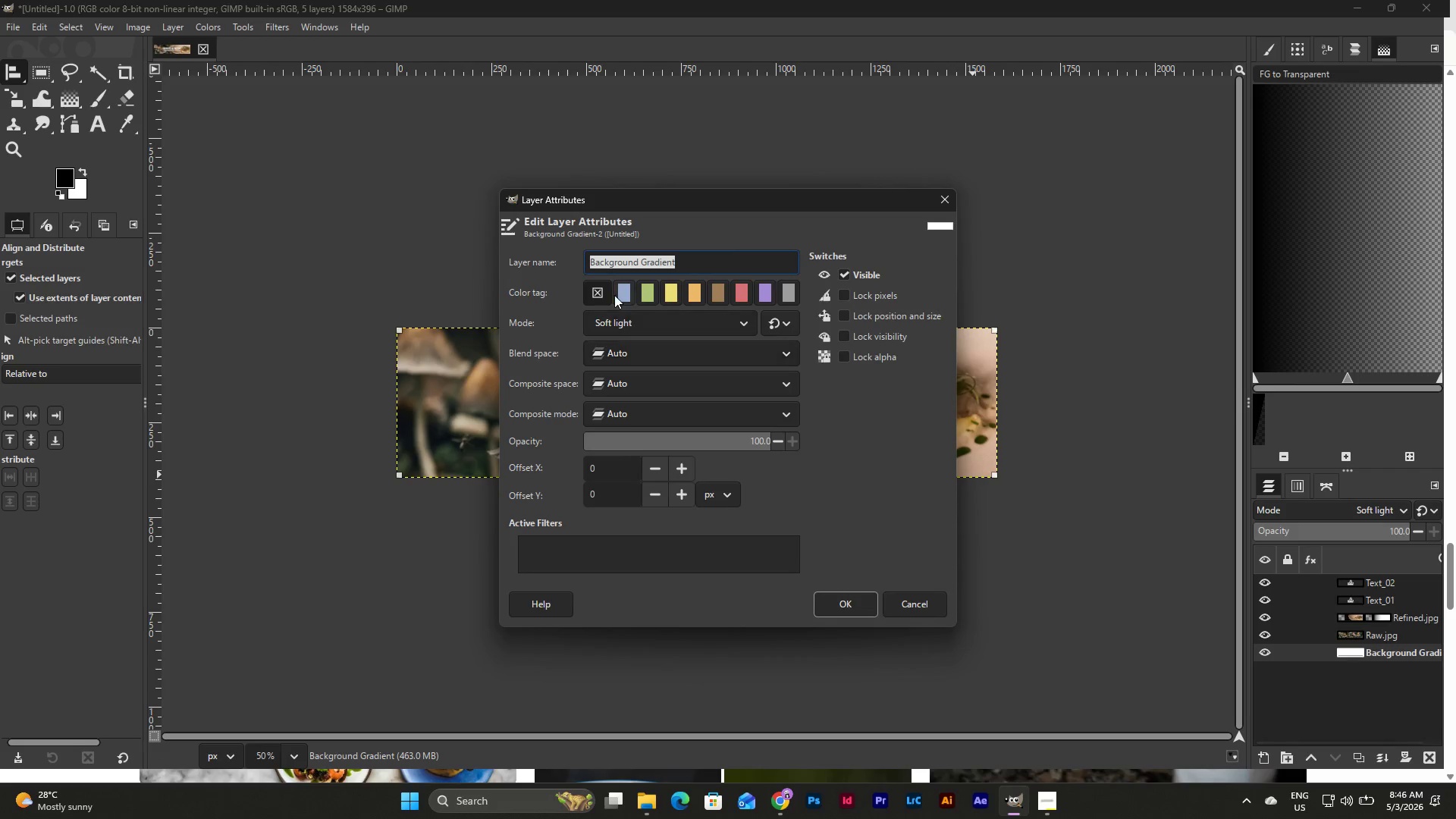 
left_click([623, 290])
 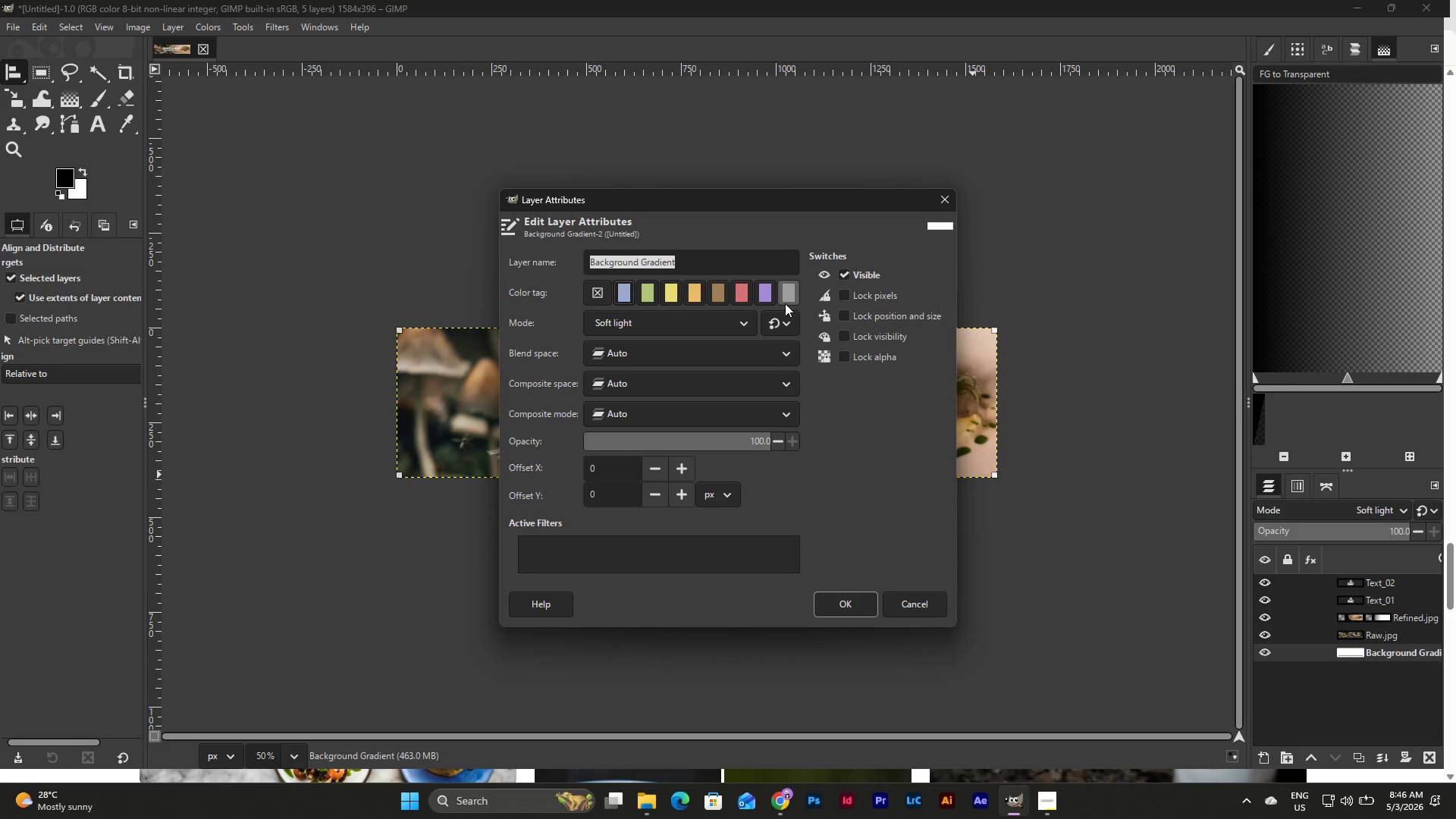 
left_click([784, 298])
 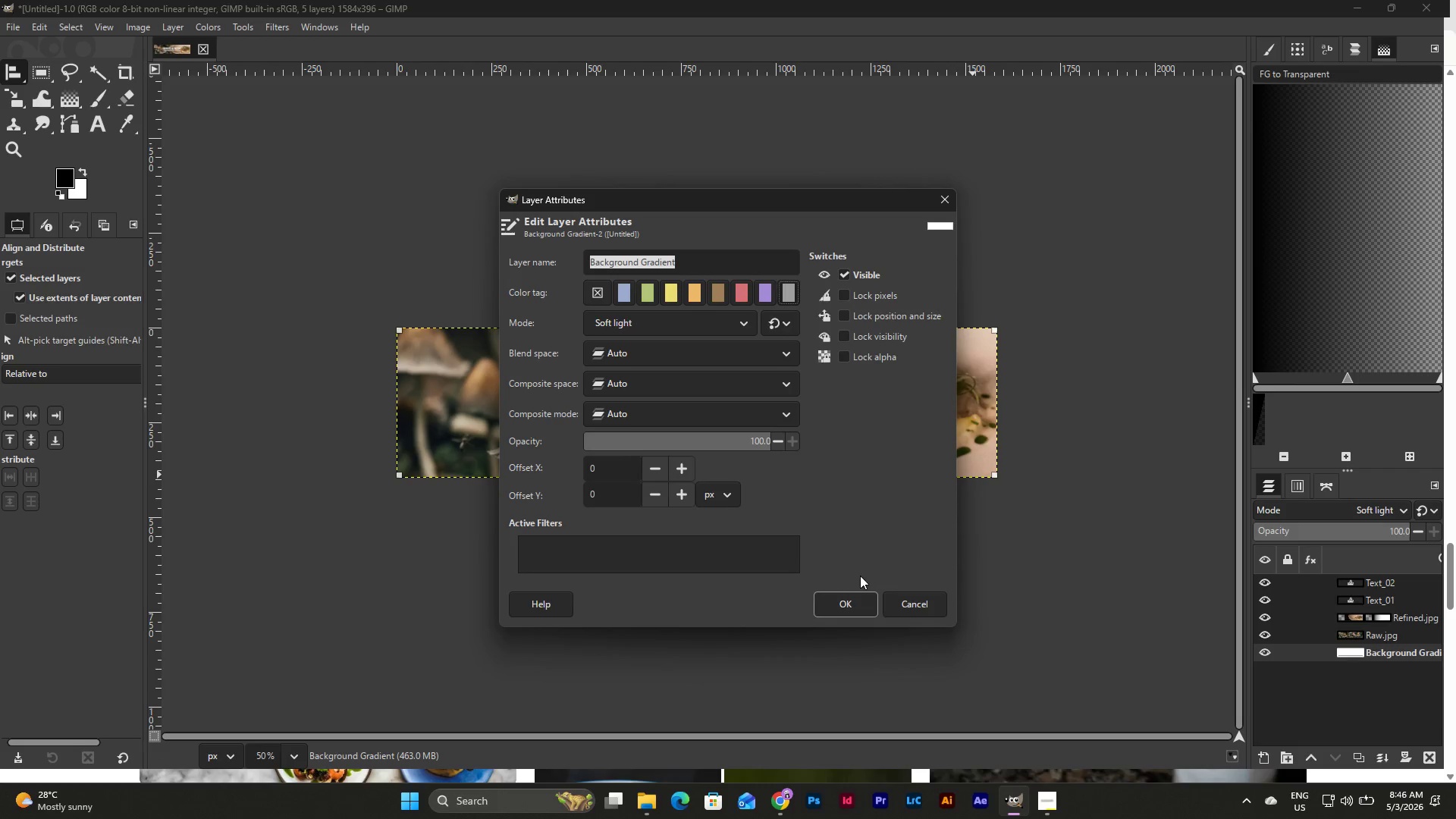 
left_click([844, 600])
 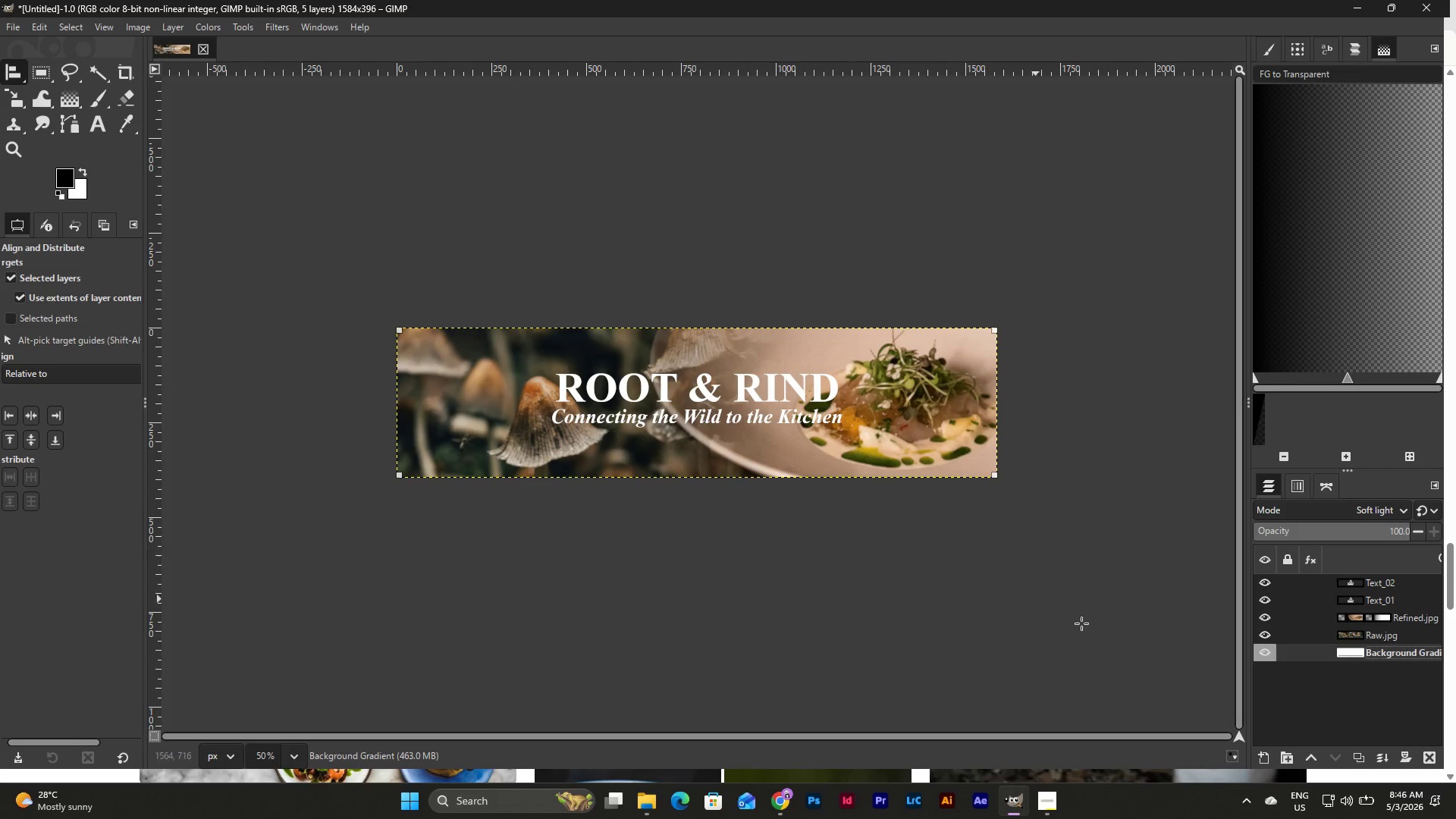 
left_click([1362, 680])
 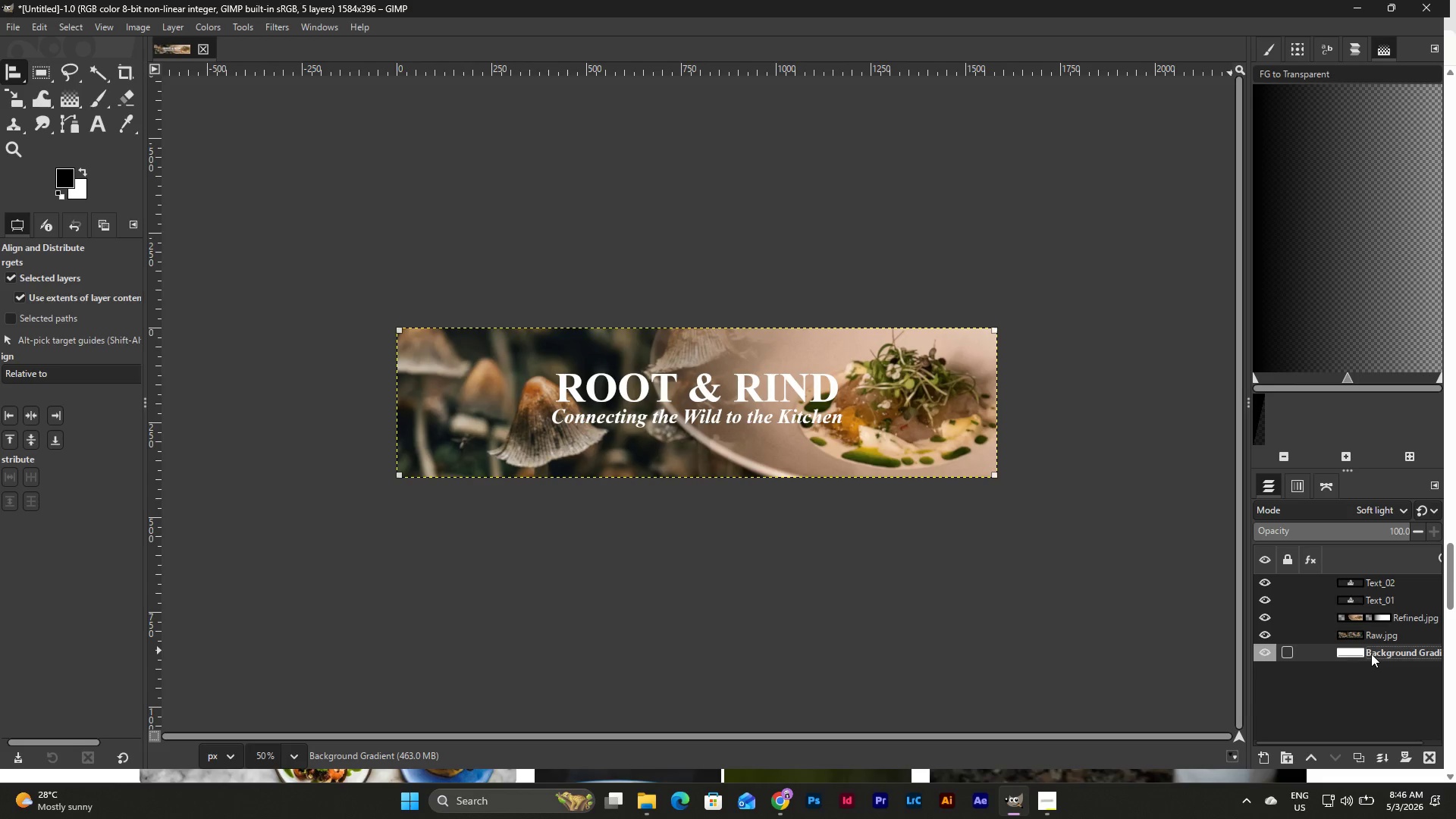 
double_click([1371, 654])
 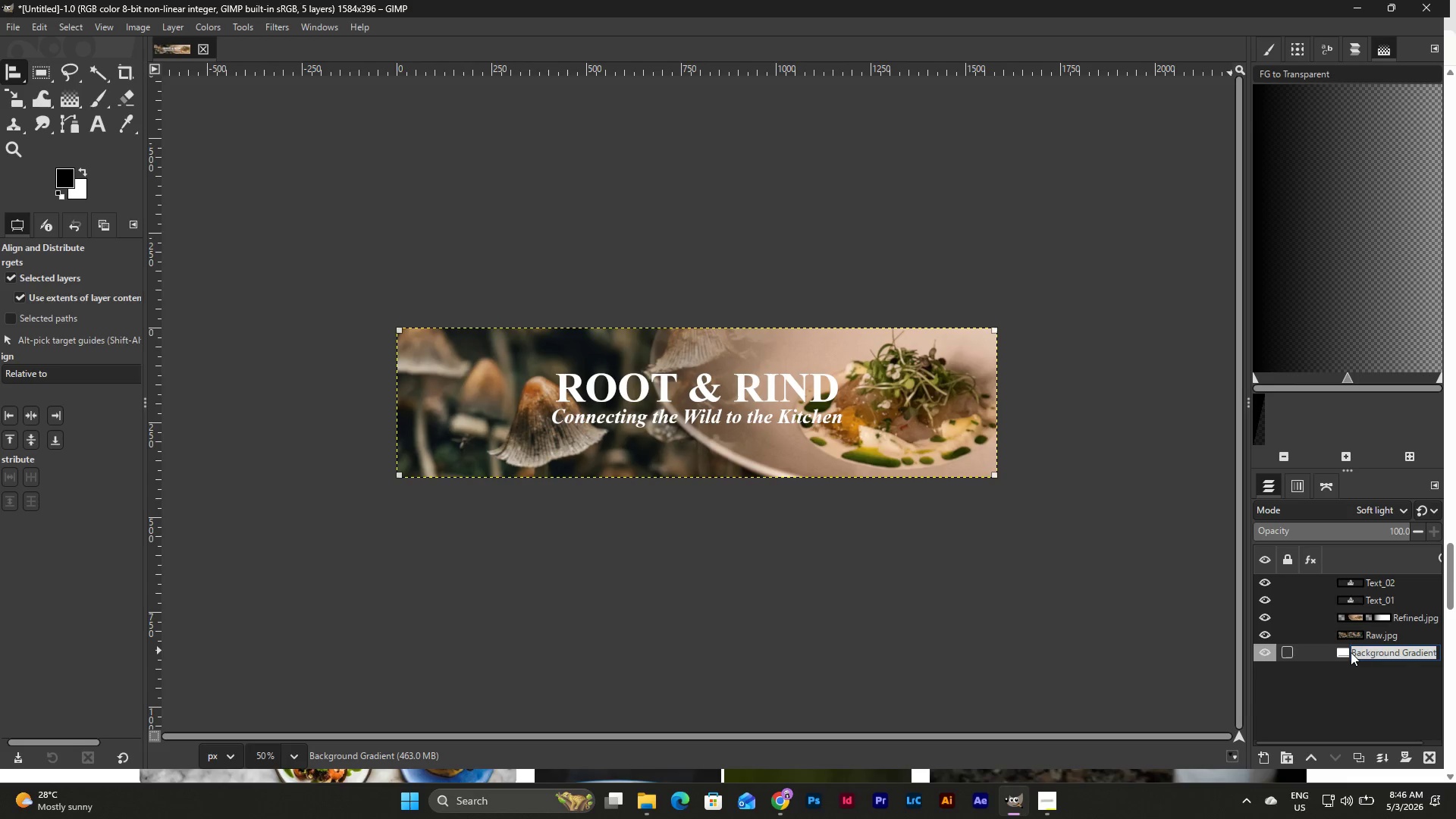 
double_click([1348, 652])
 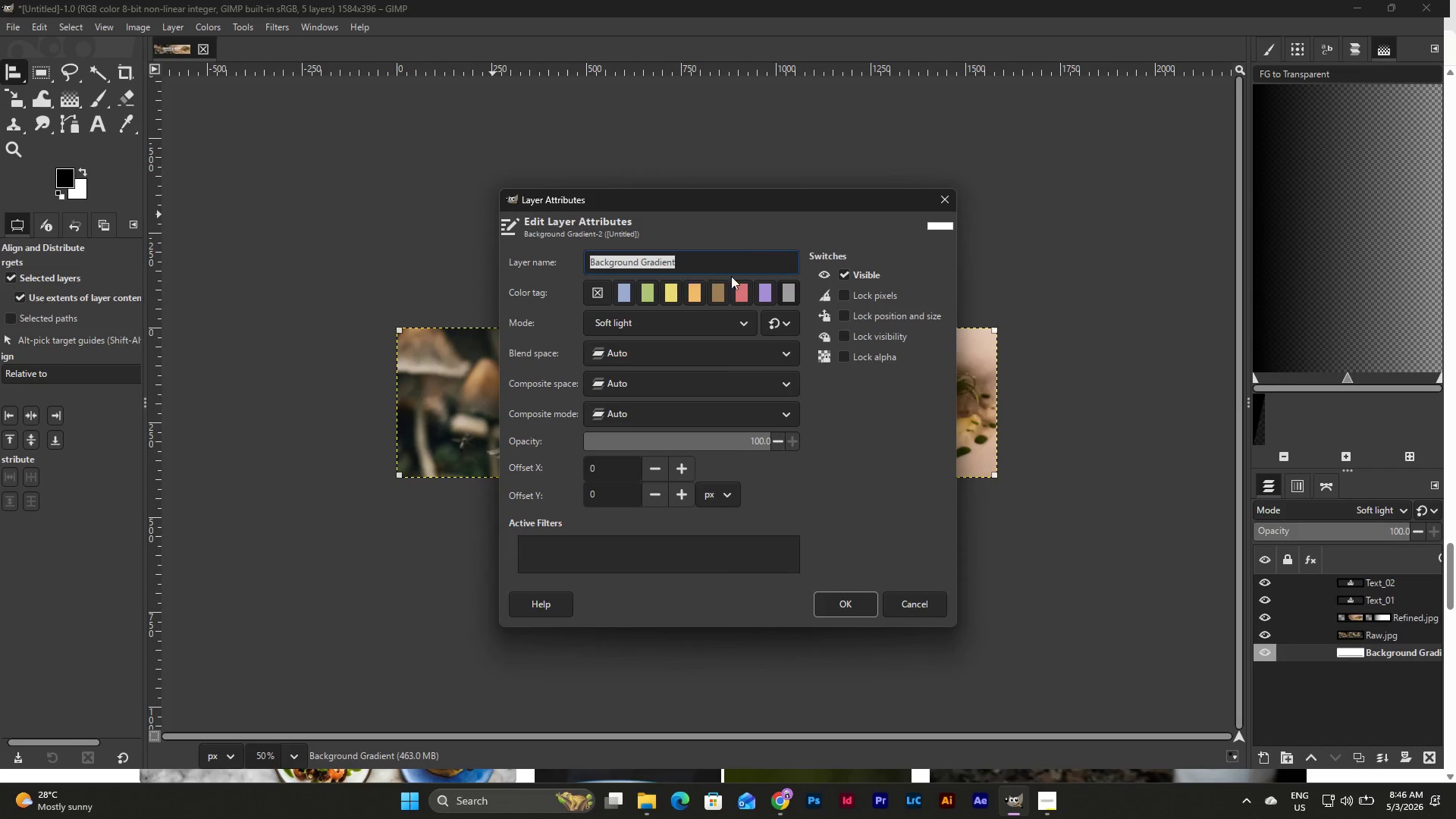 
wait(5.97)
 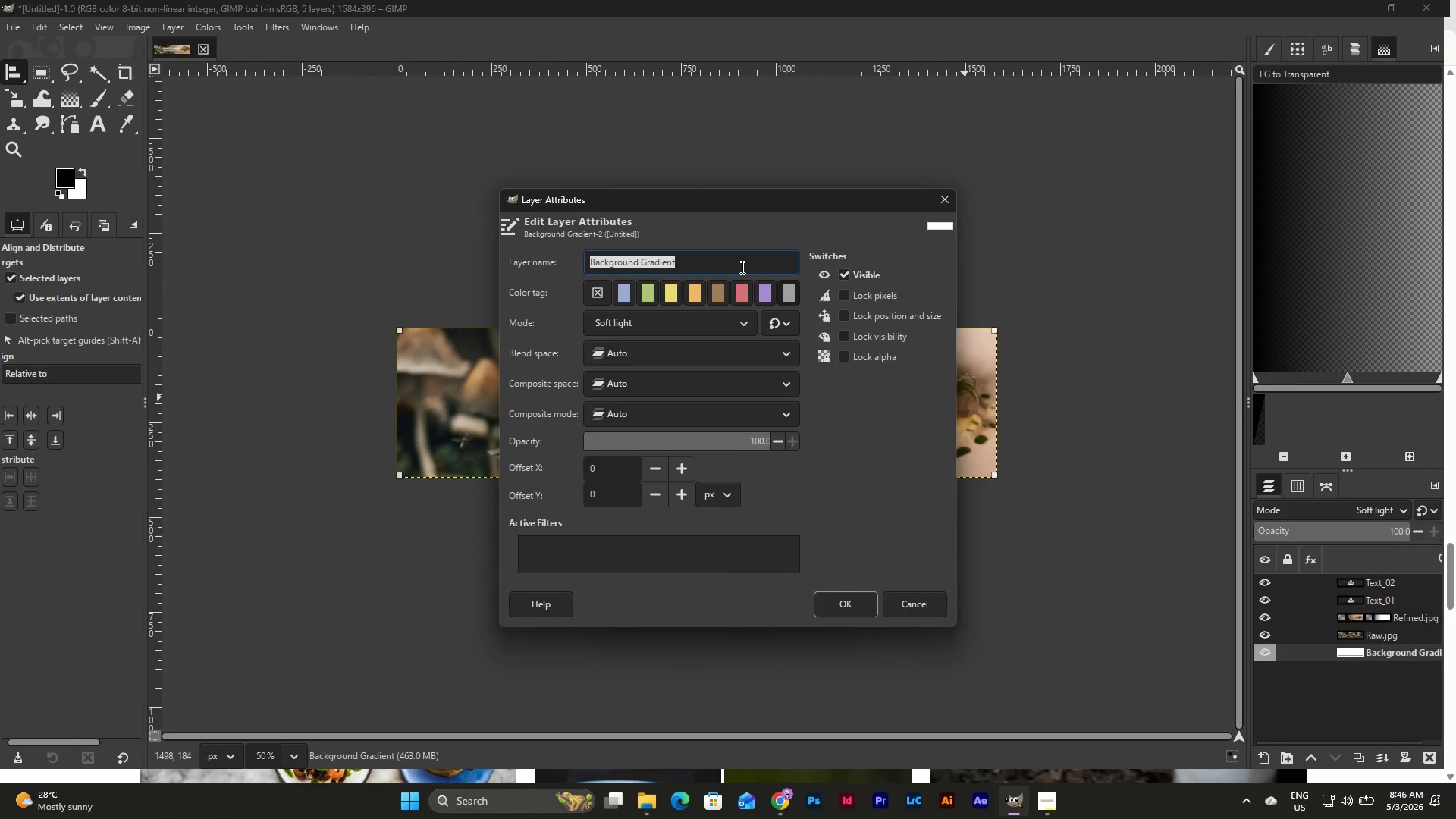 
left_click([788, 298])
 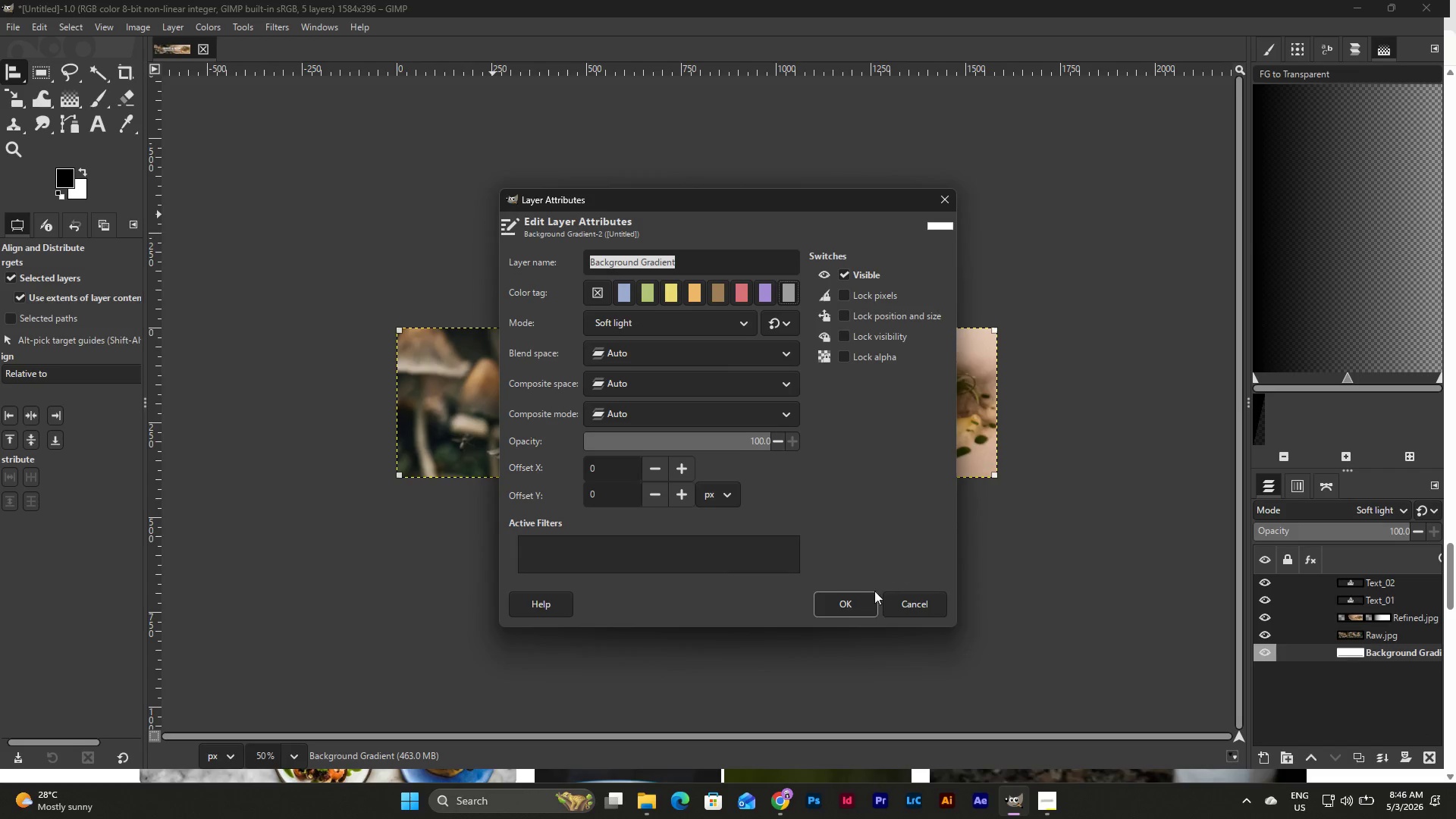 
left_click([846, 607])
 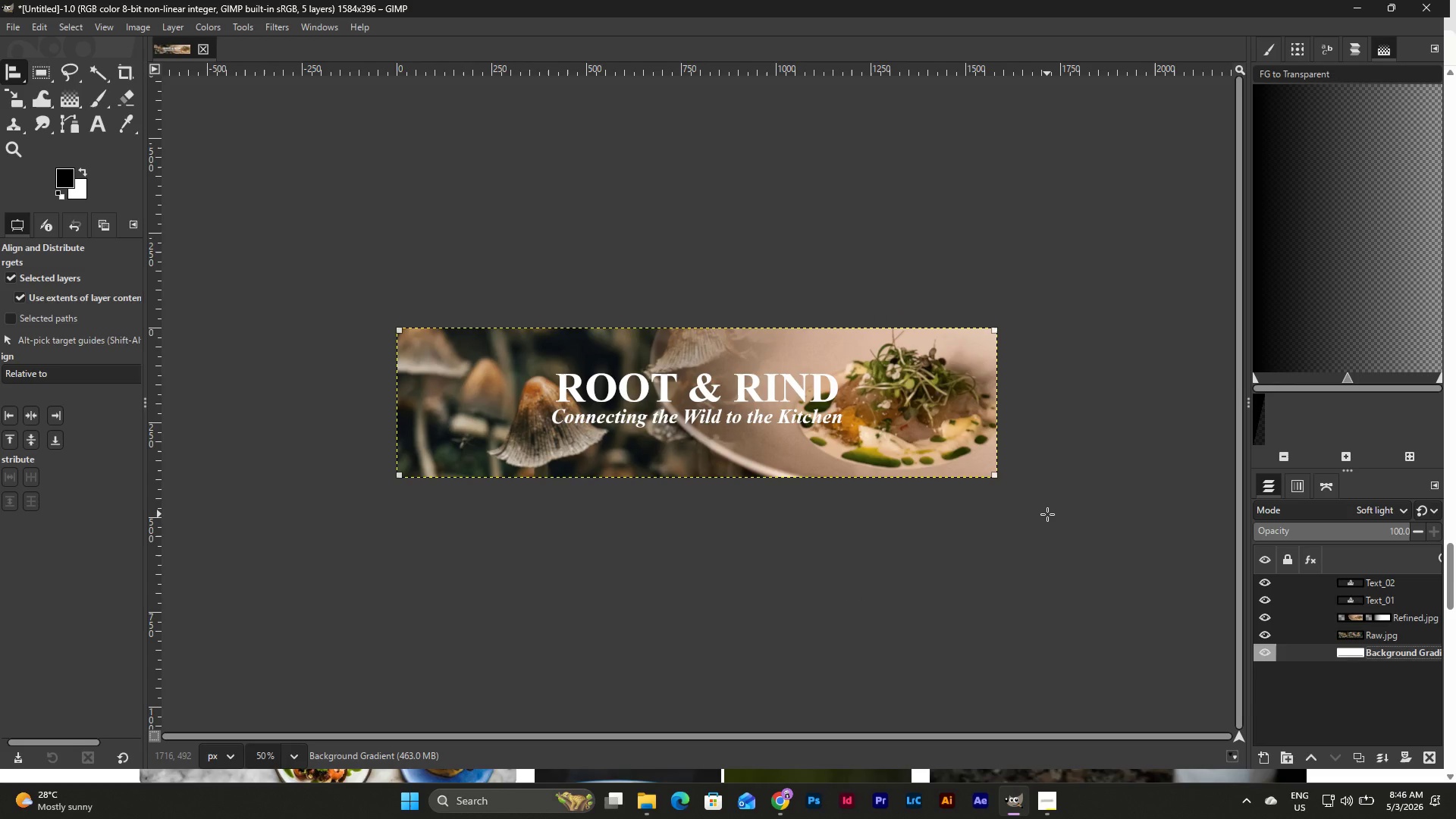 
wait(11.88)
 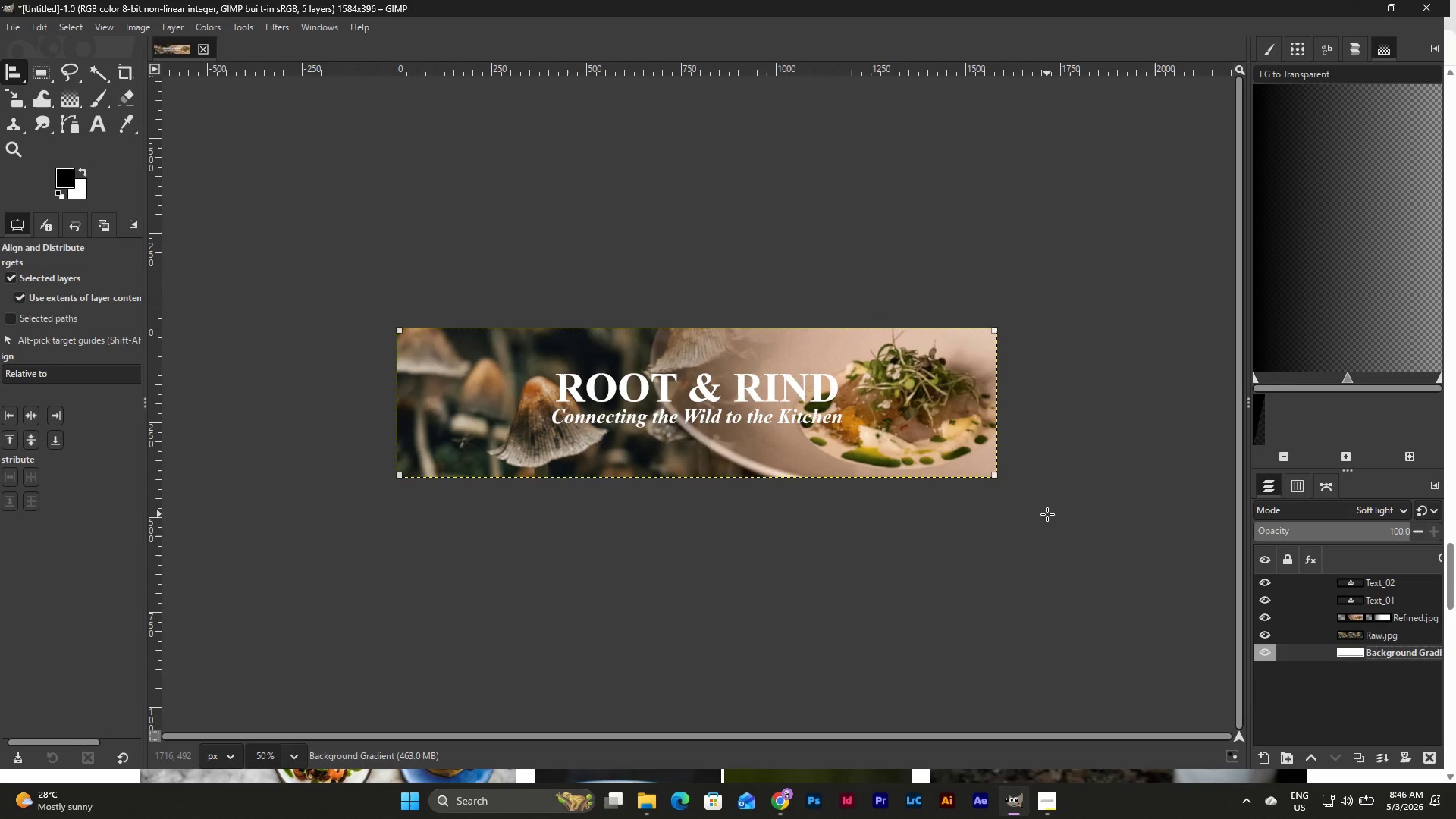 
left_click([1379, 620])
 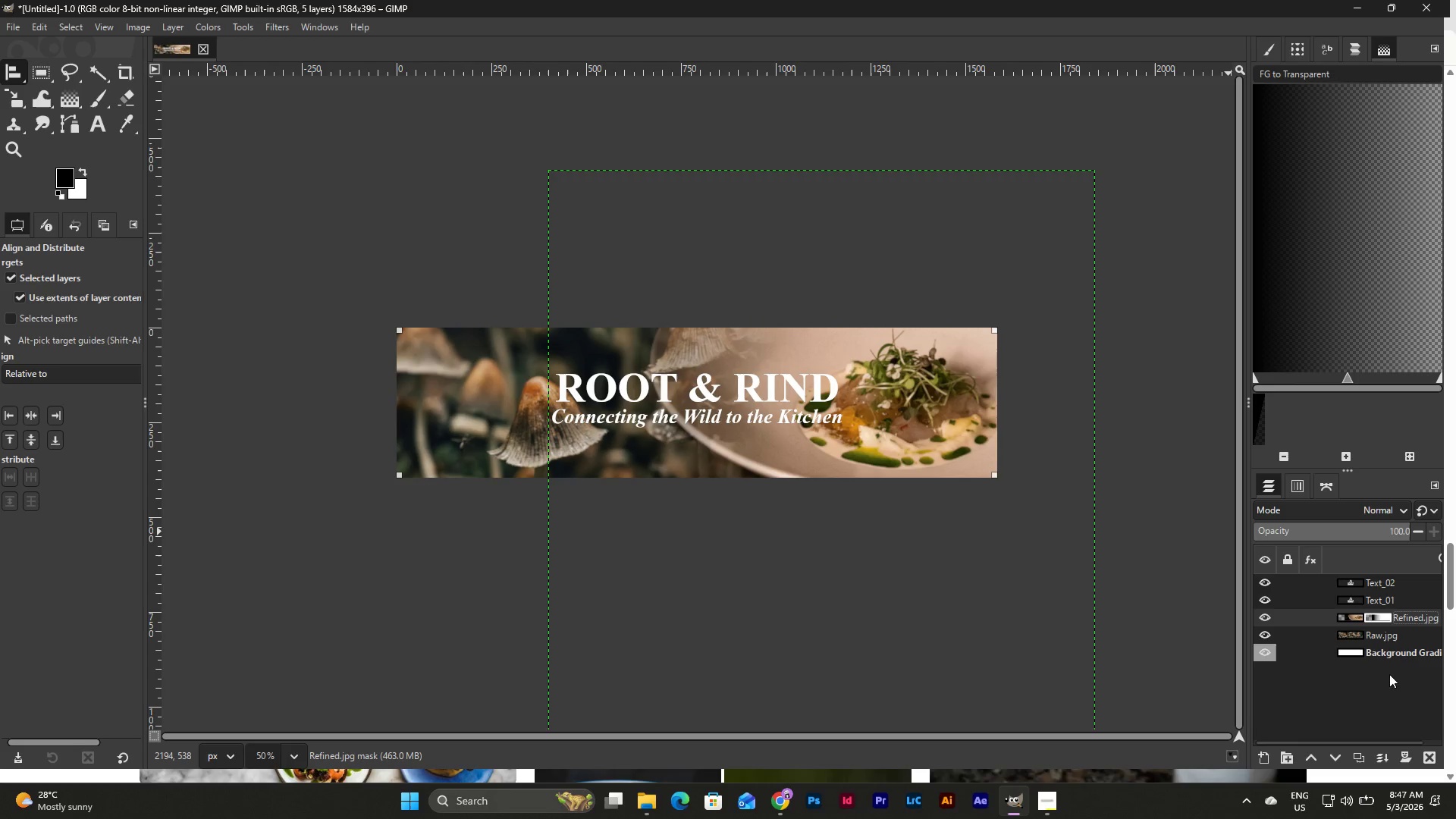 
left_click([1385, 700])
 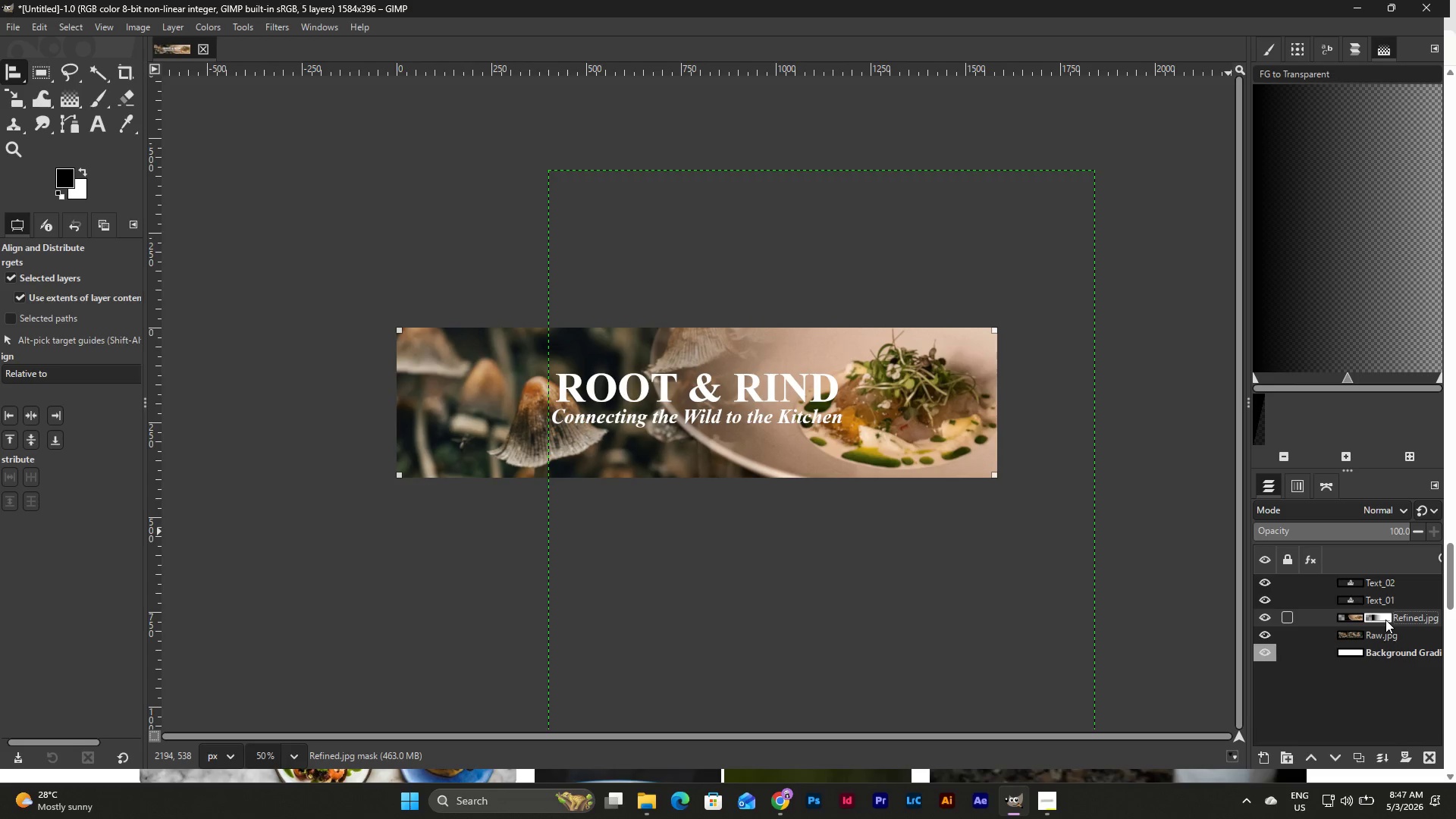 
right_click([1385, 620])
 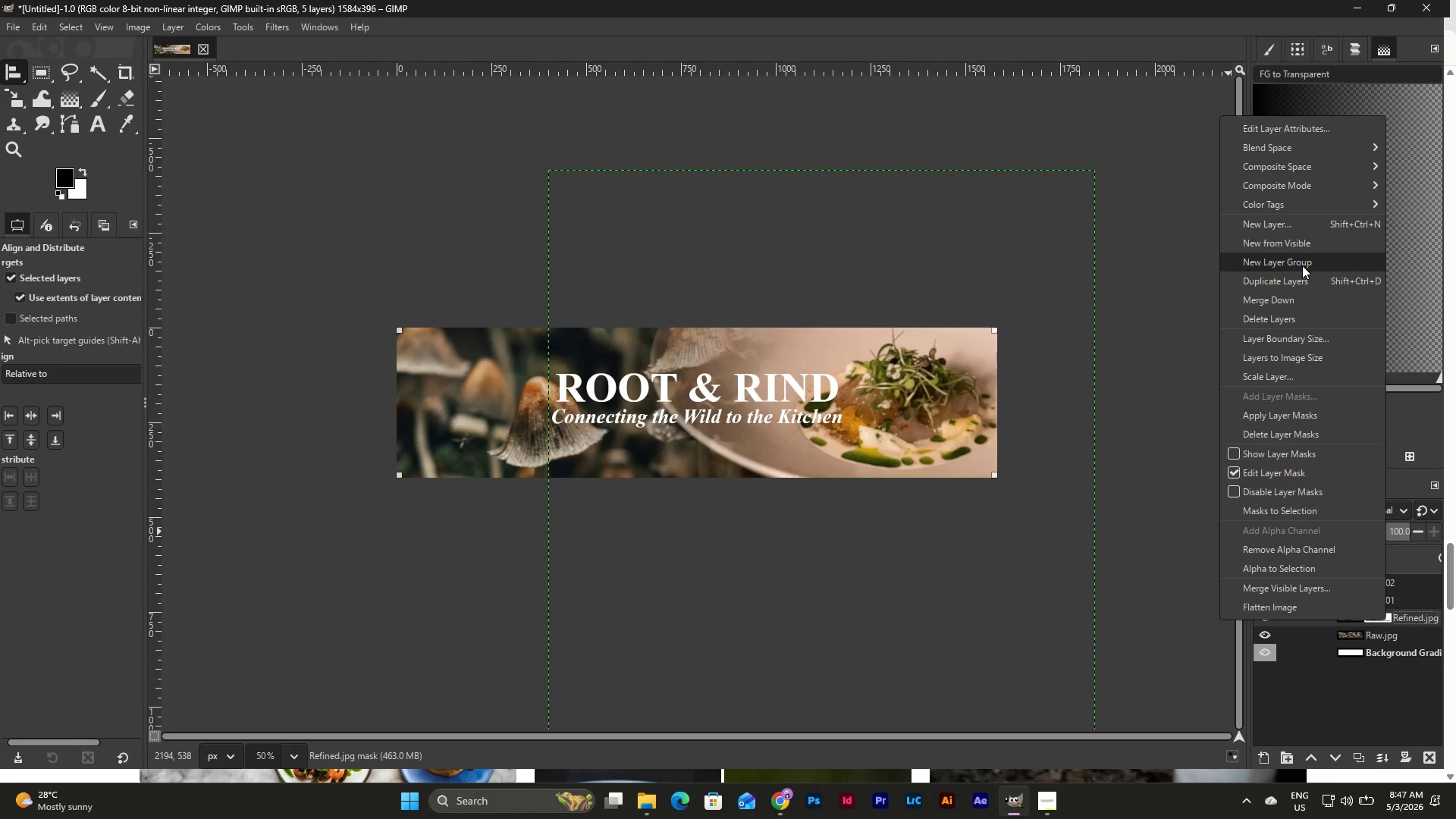 
left_click([1307, 133])
 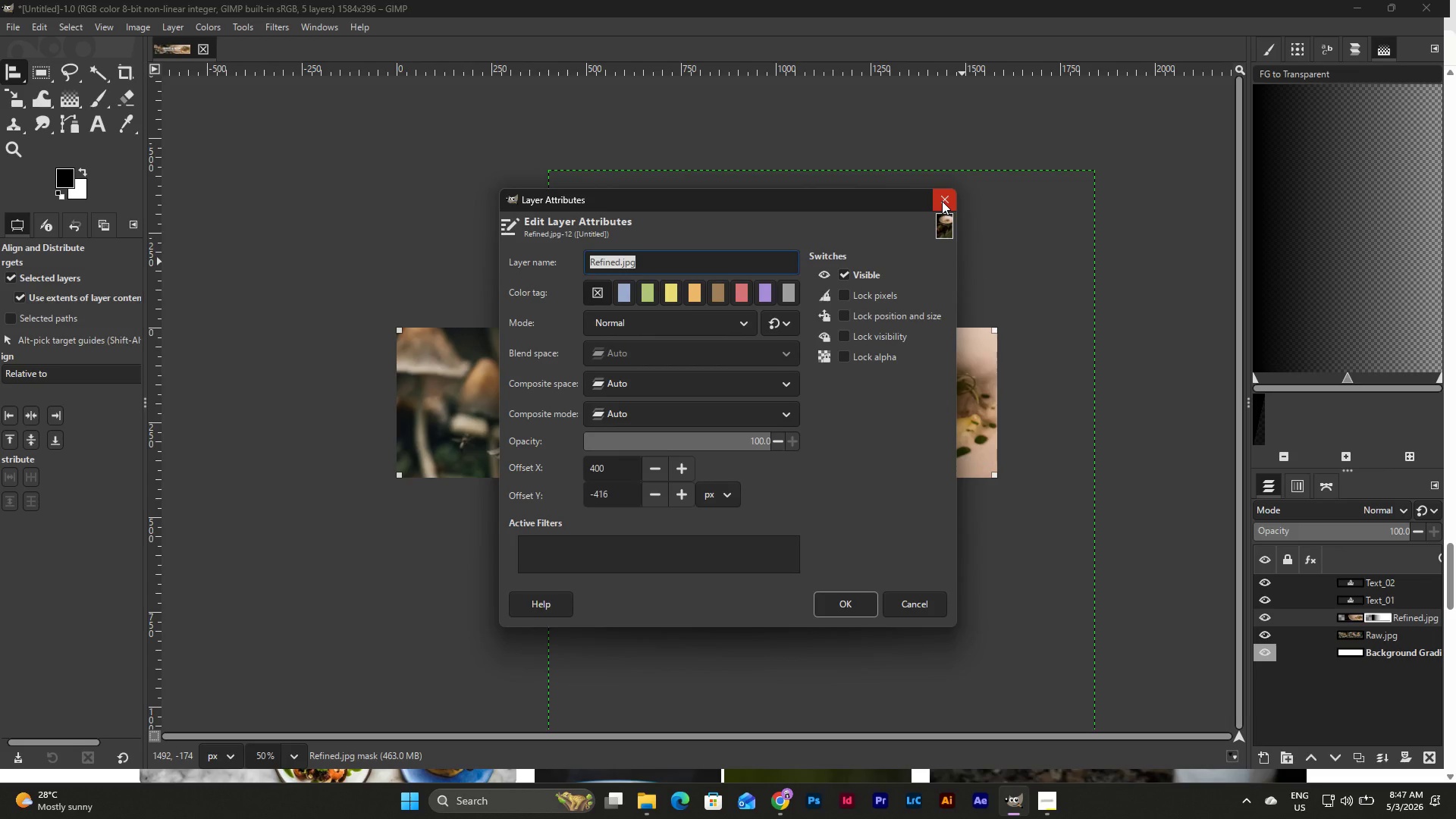 
left_click([942, 201])
 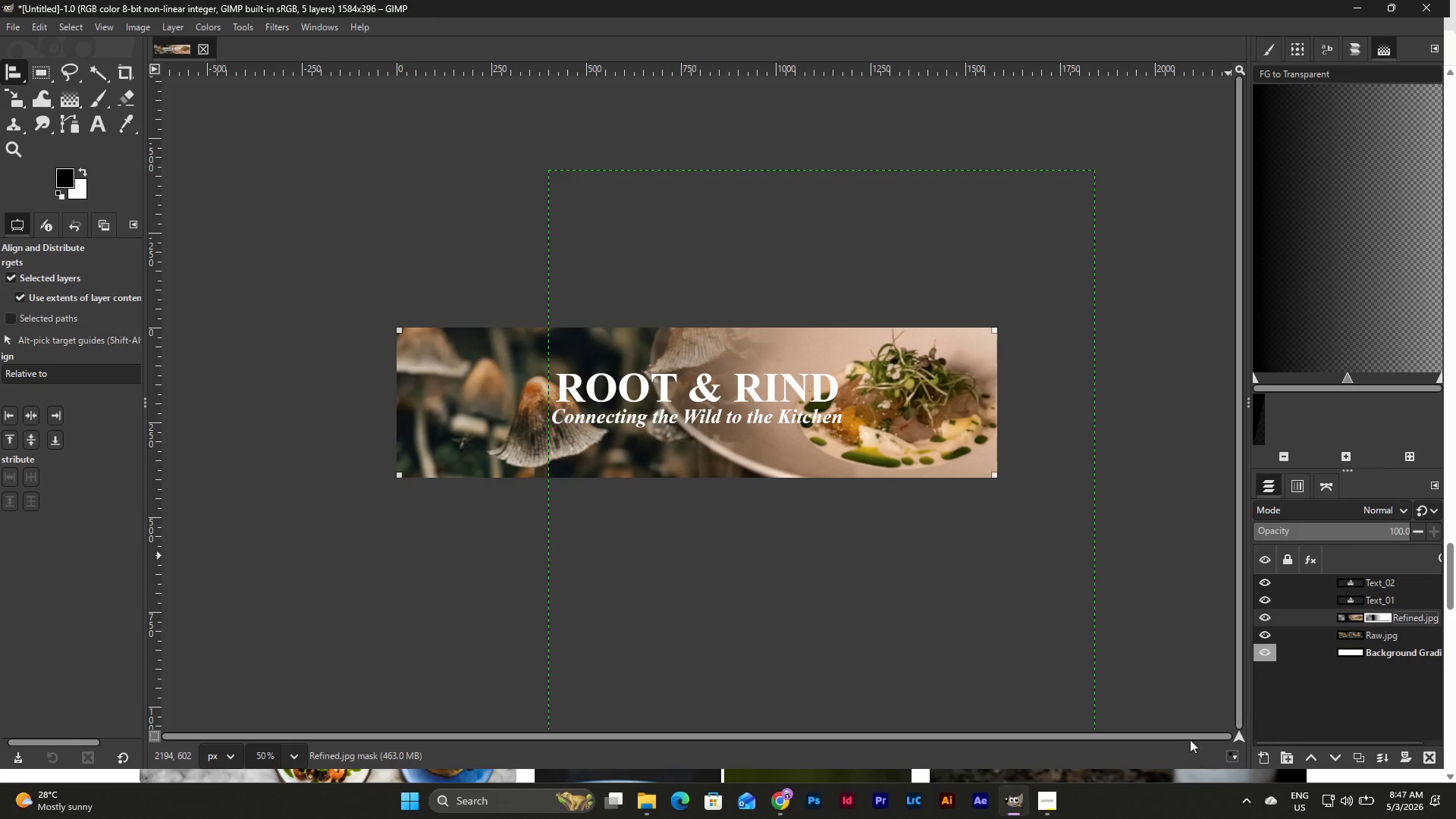 
left_click([1057, 796])